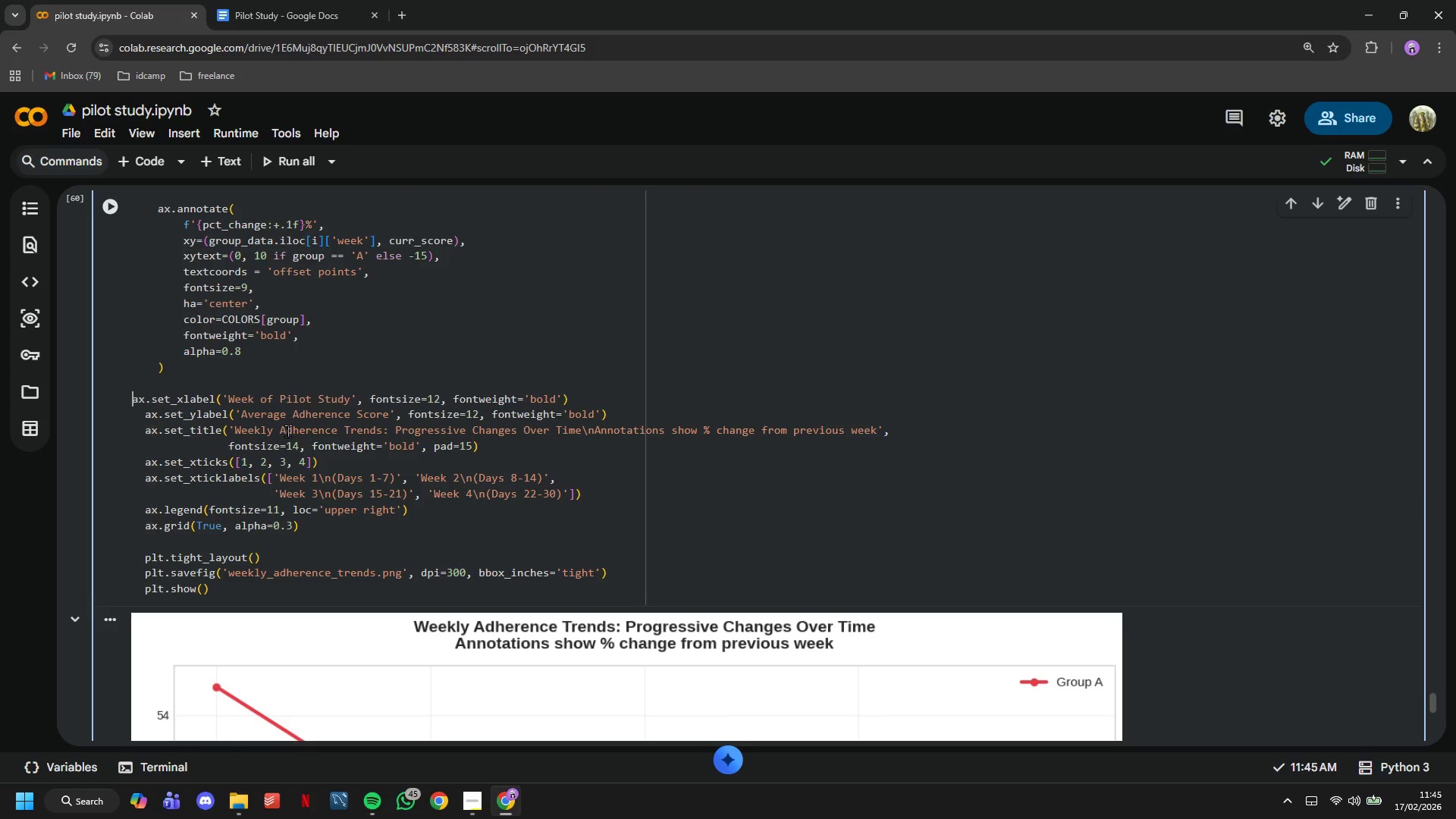 
key(Backspace)
 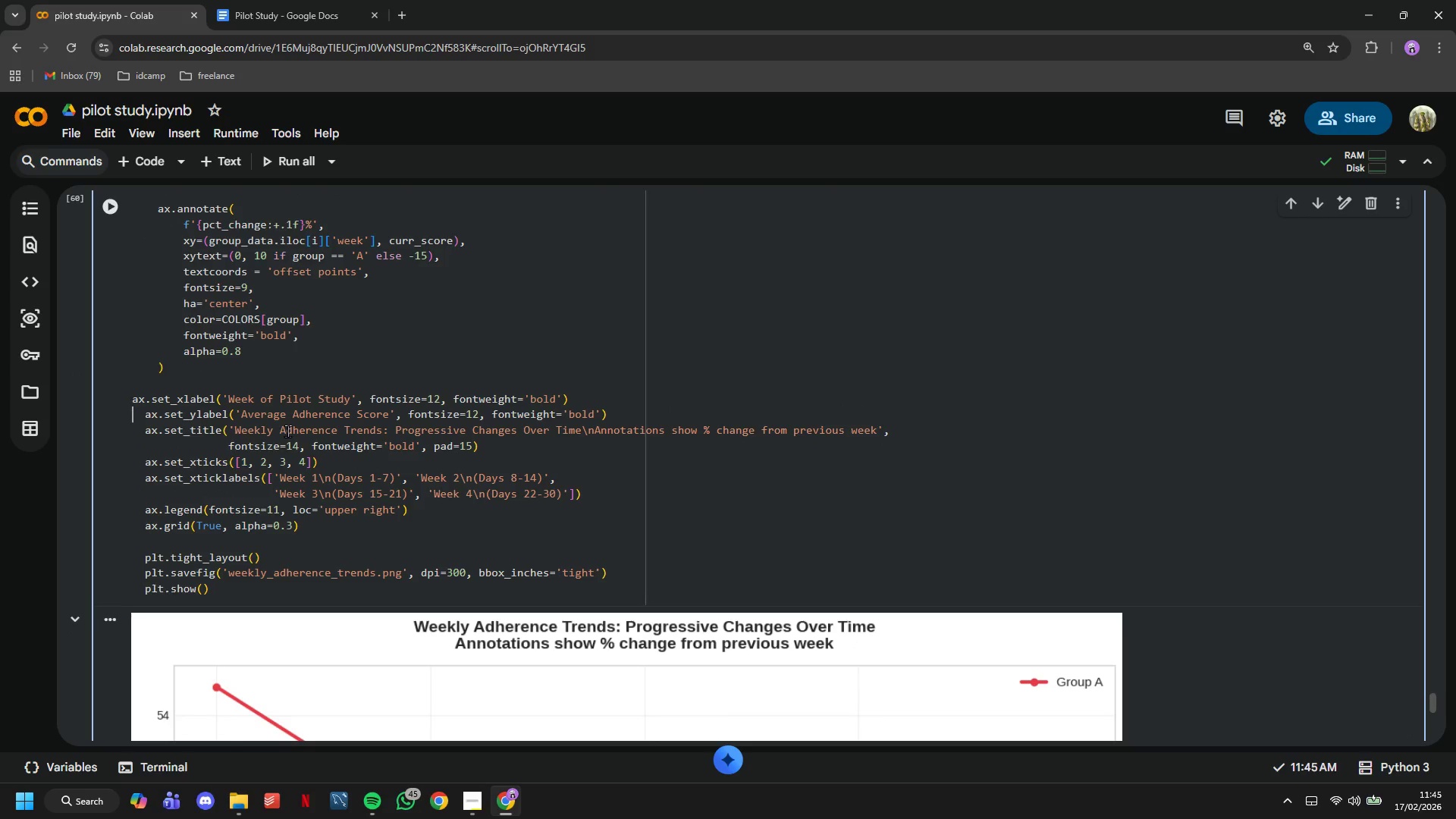 
key(ArrowDown)
 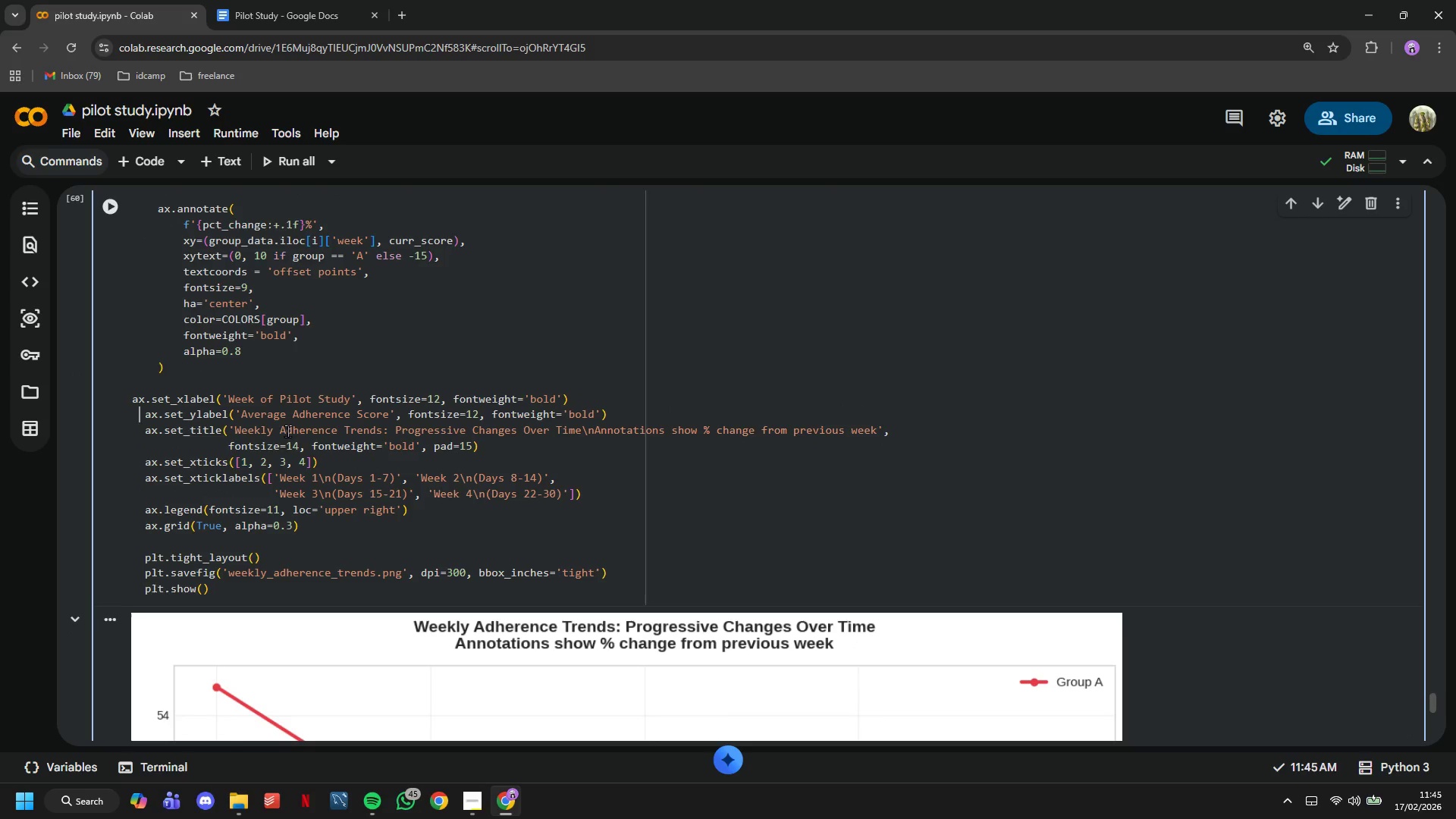 
key(ArrowRight)
 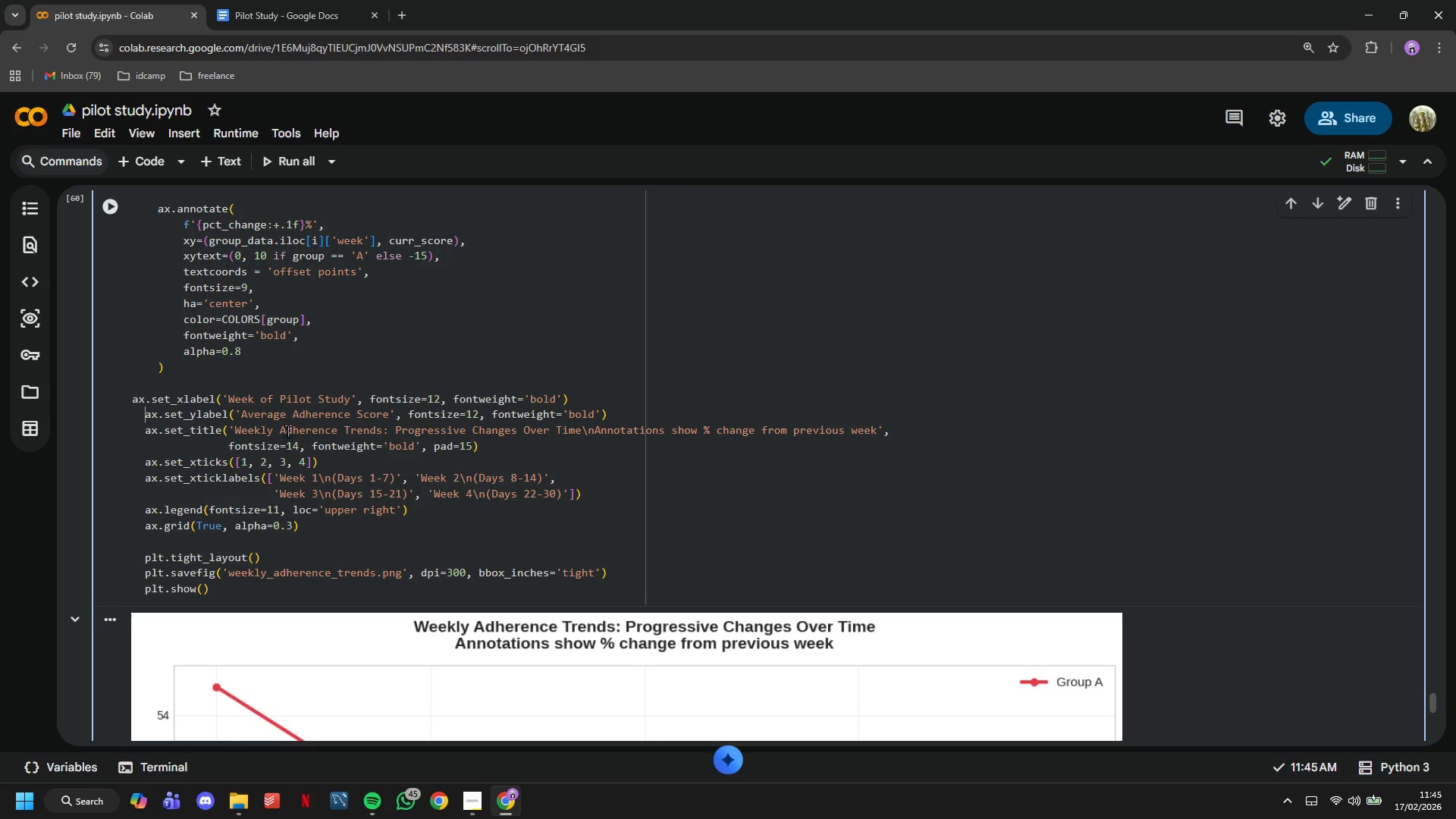 
key(ArrowRight)
 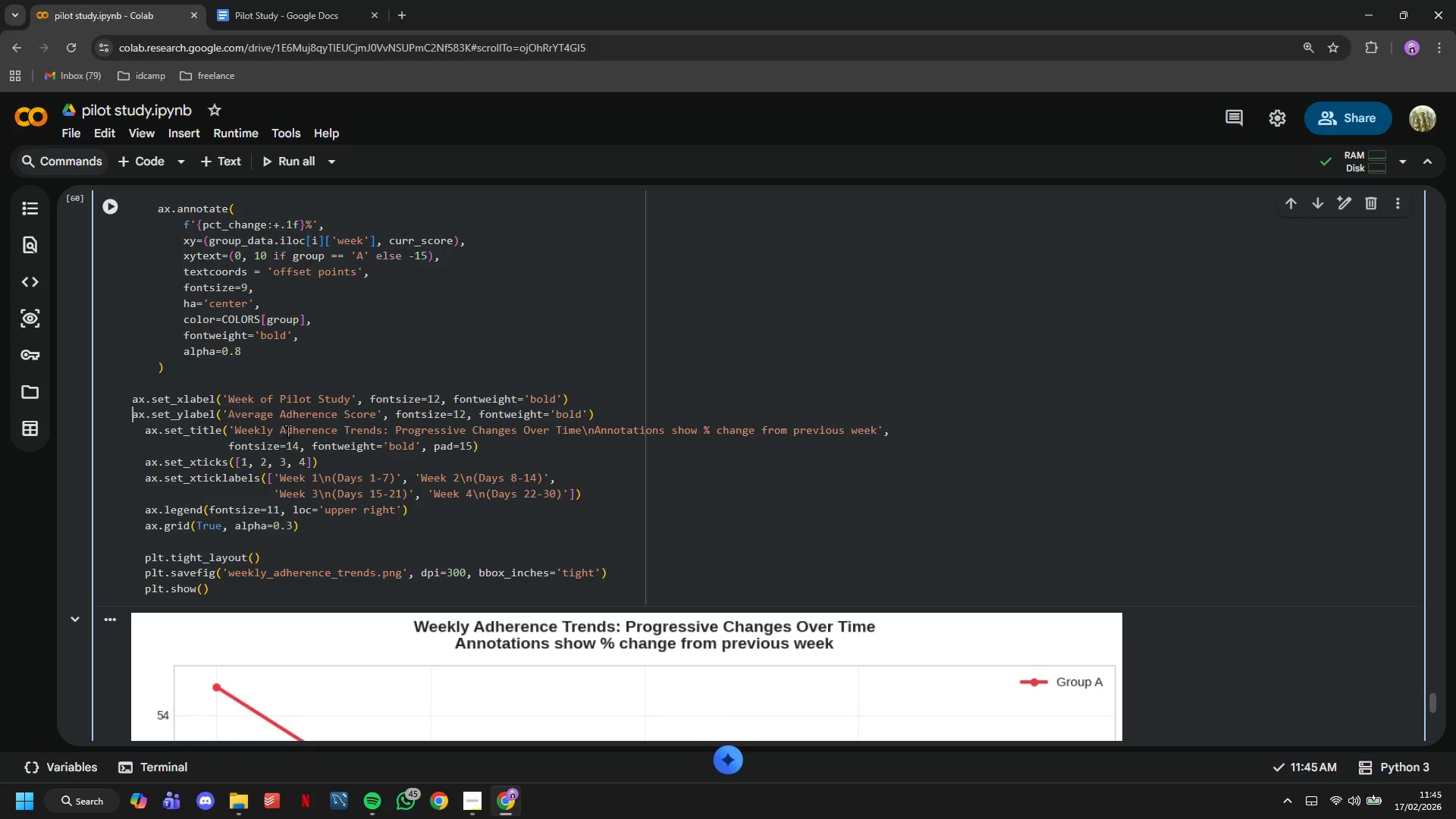 
key(Backspace)
 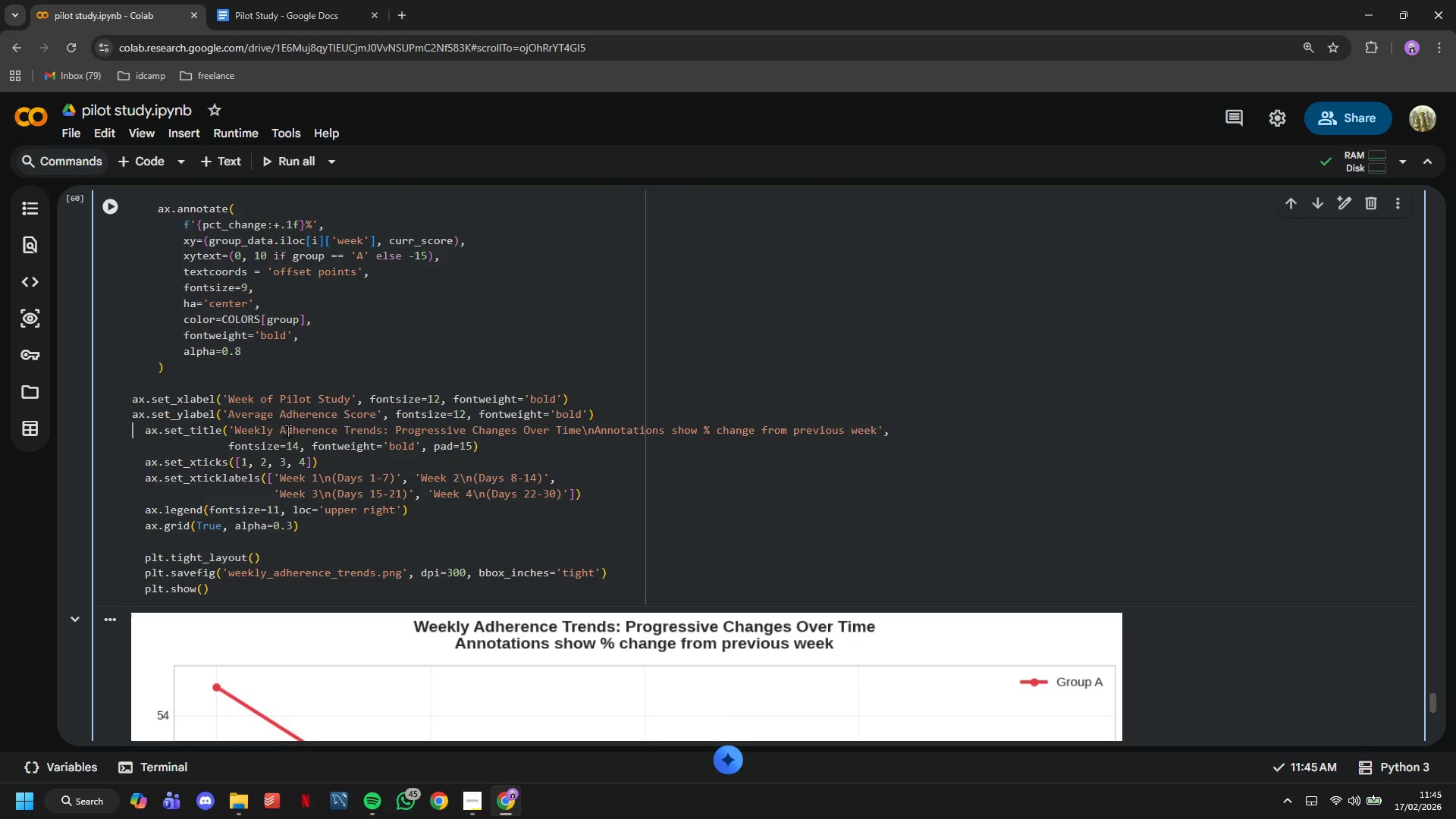 
key(ArrowDown)
 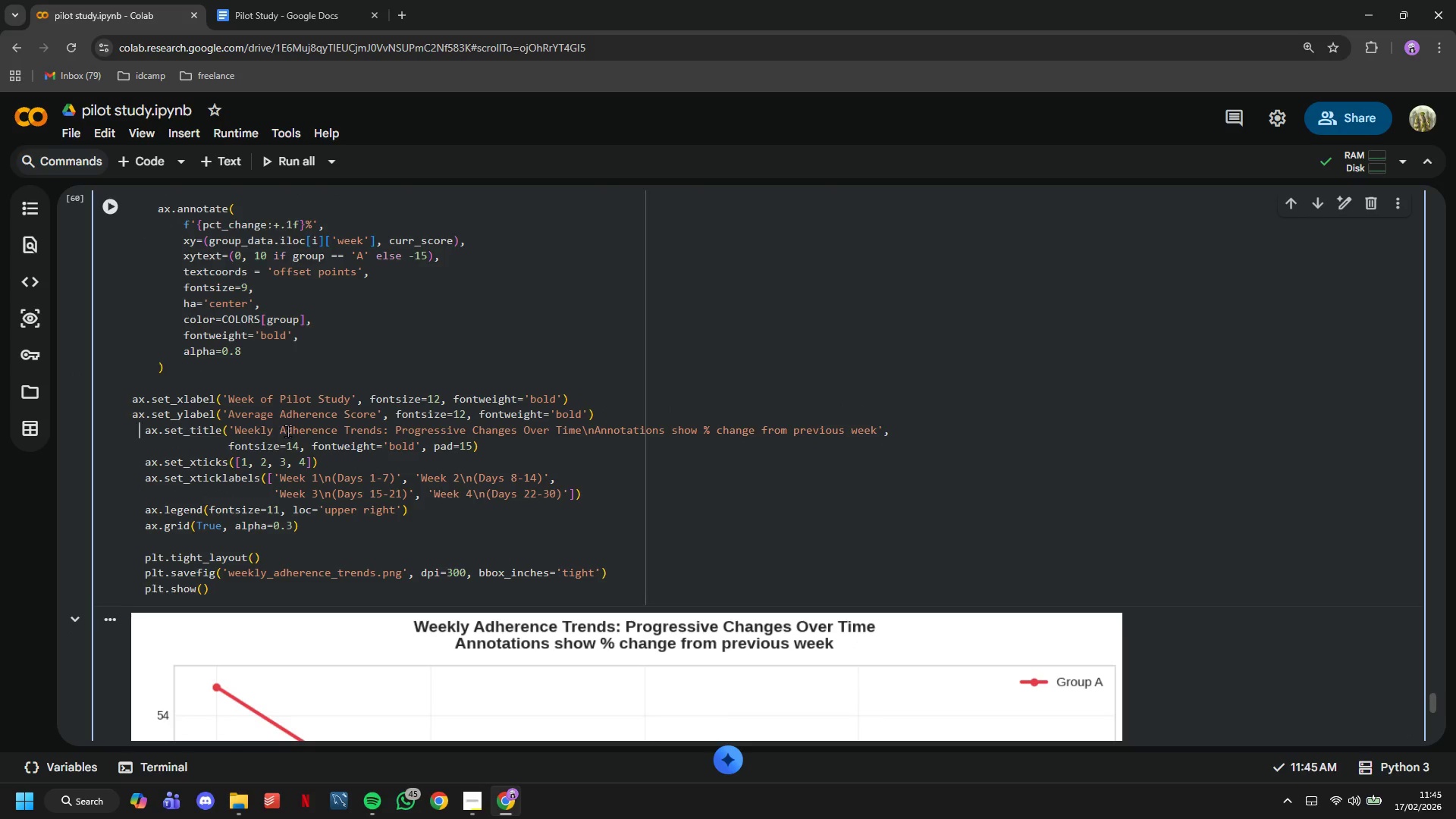 
key(ArrowRight)
 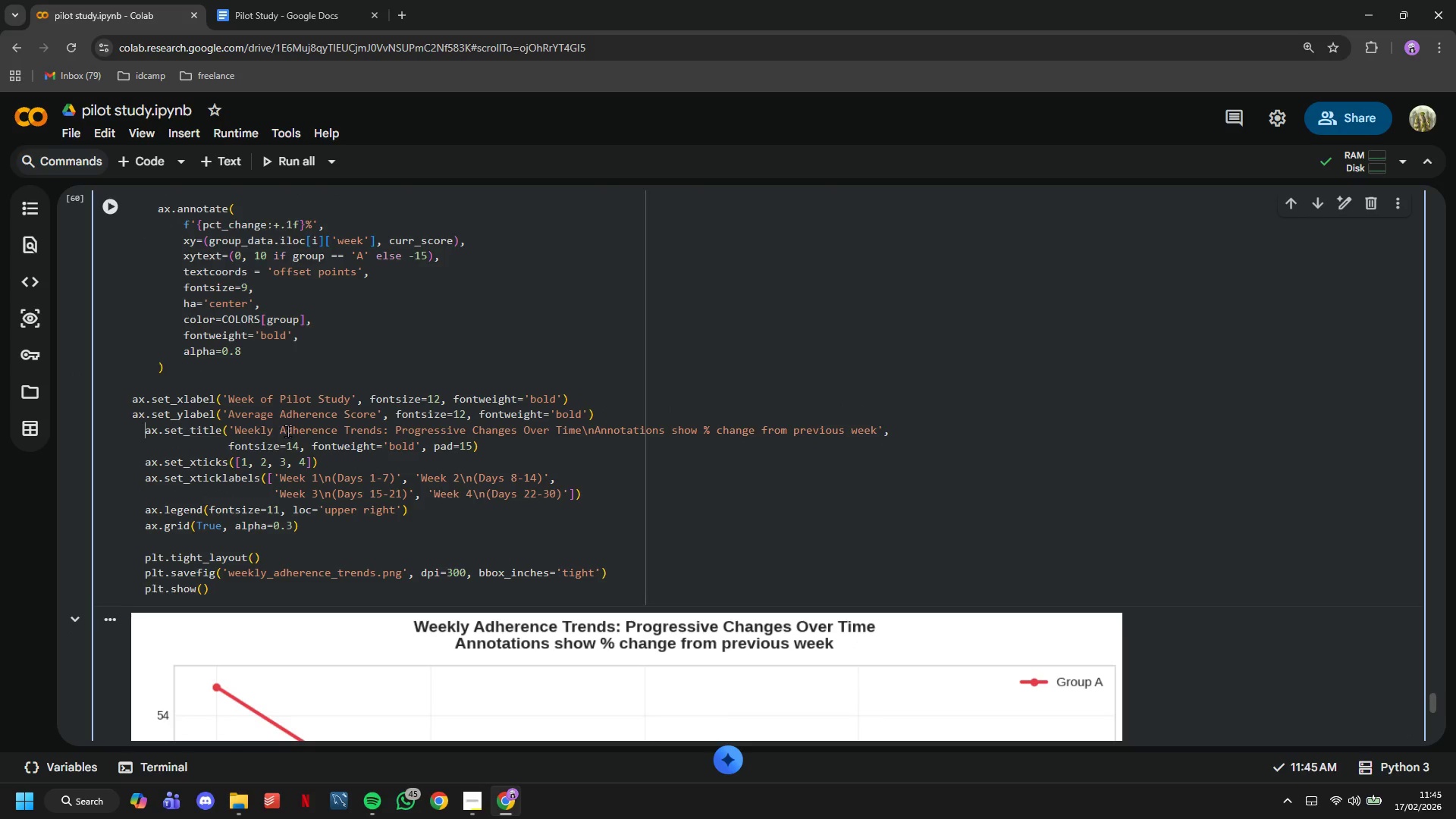 
key(ArrowRight)
 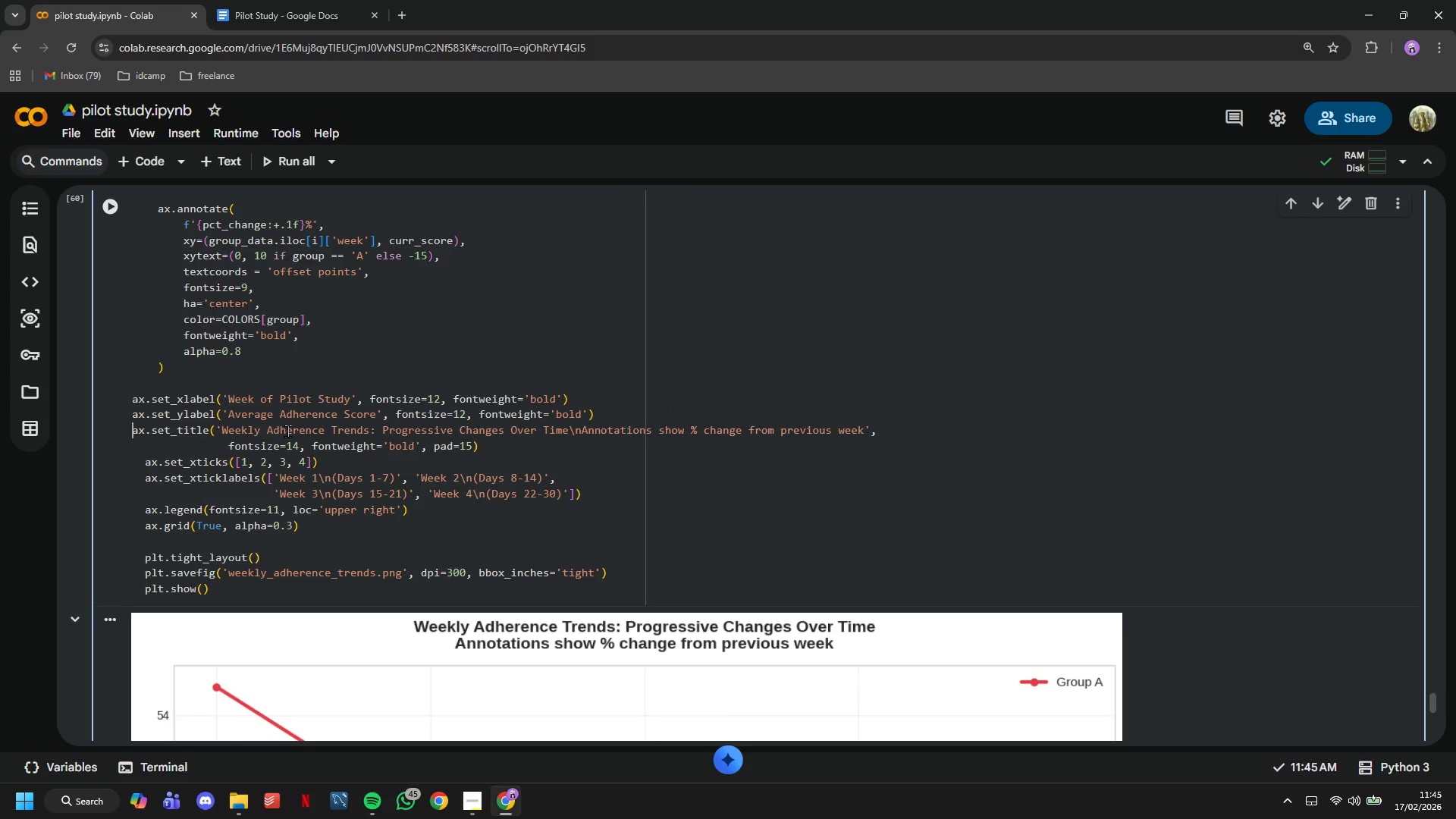 
key(Backspace)
 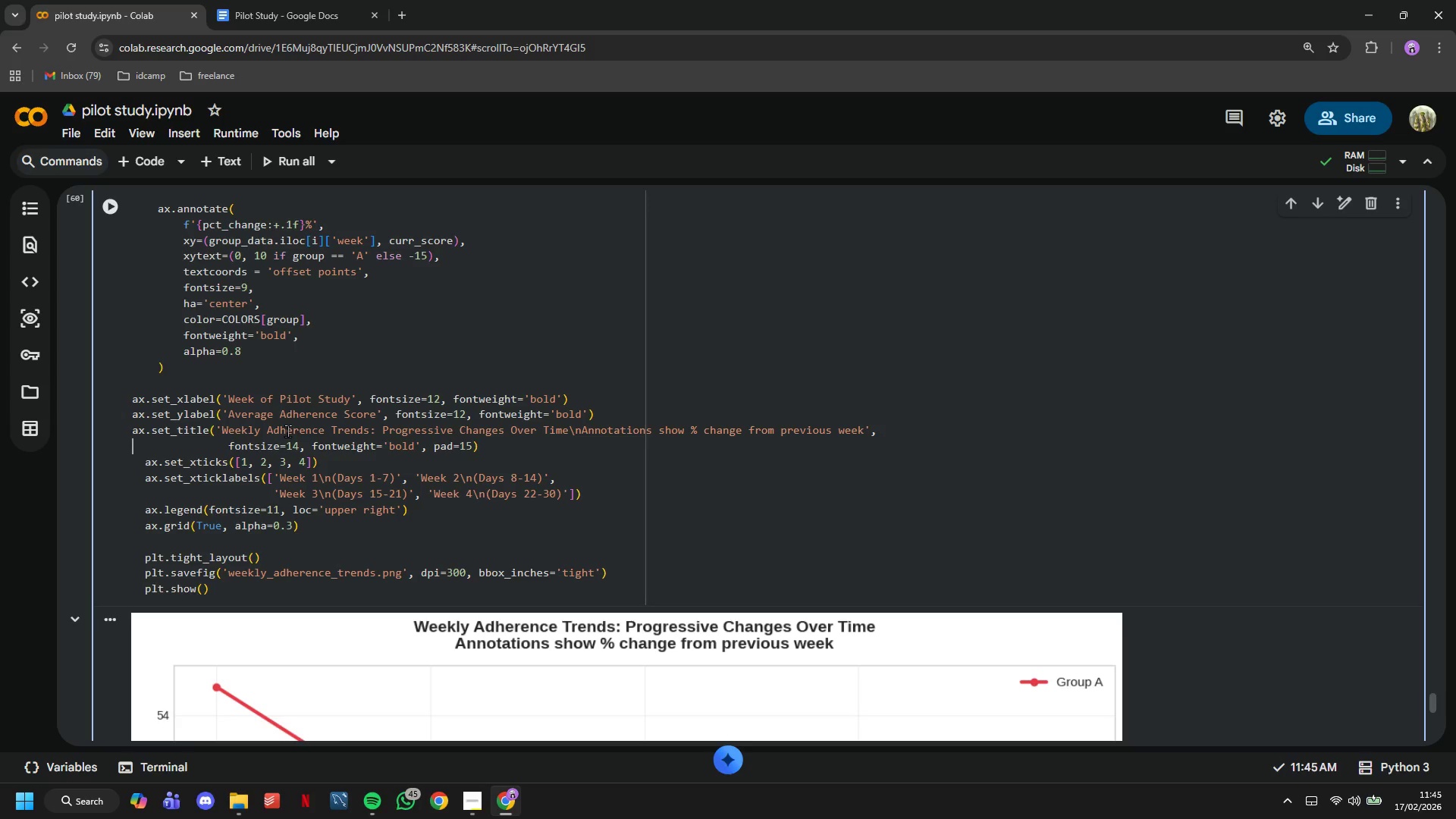 
key(ArrowDown)
 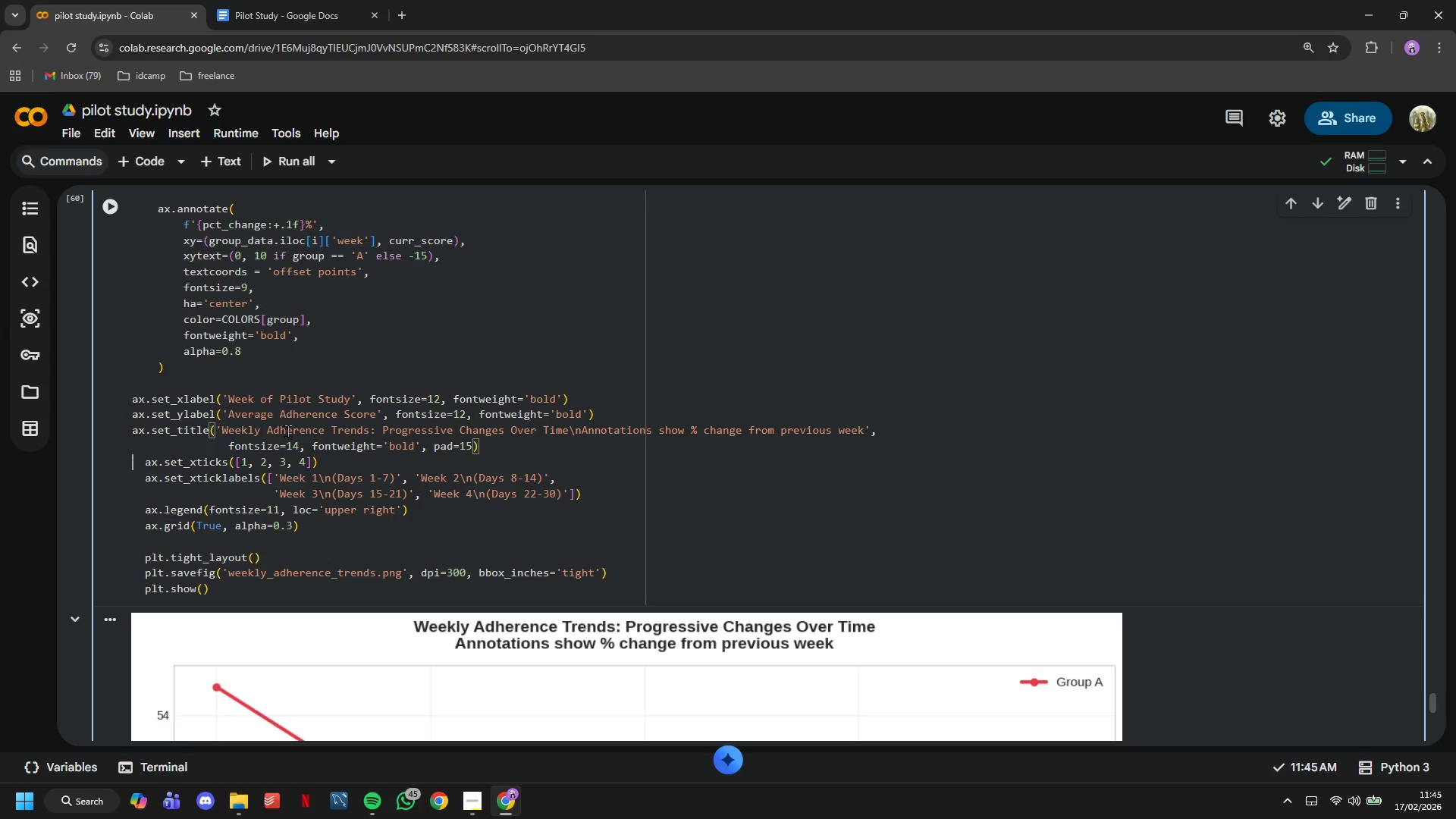 
key(ArrowDown)
 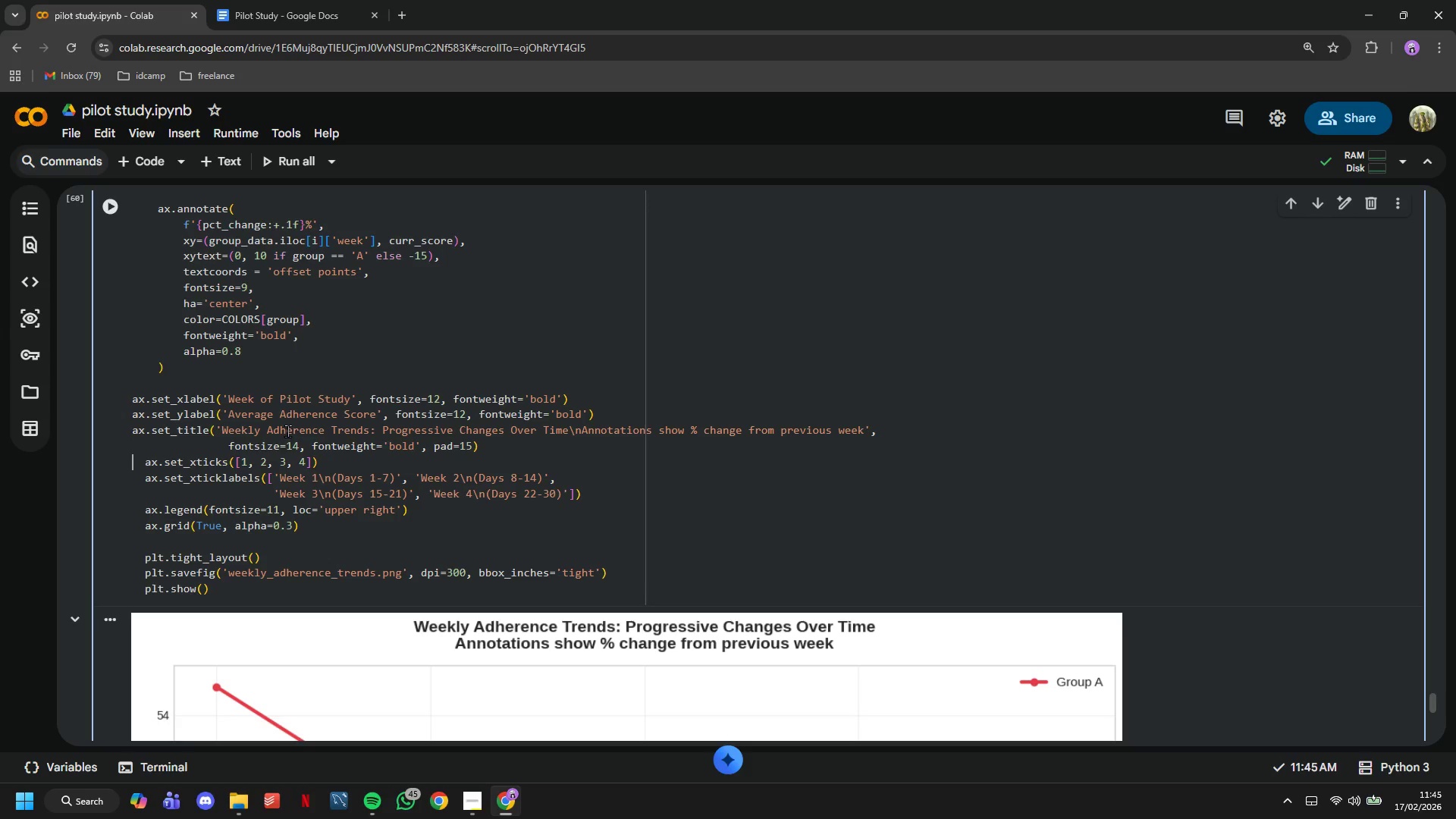 
key(ArrowRight)
 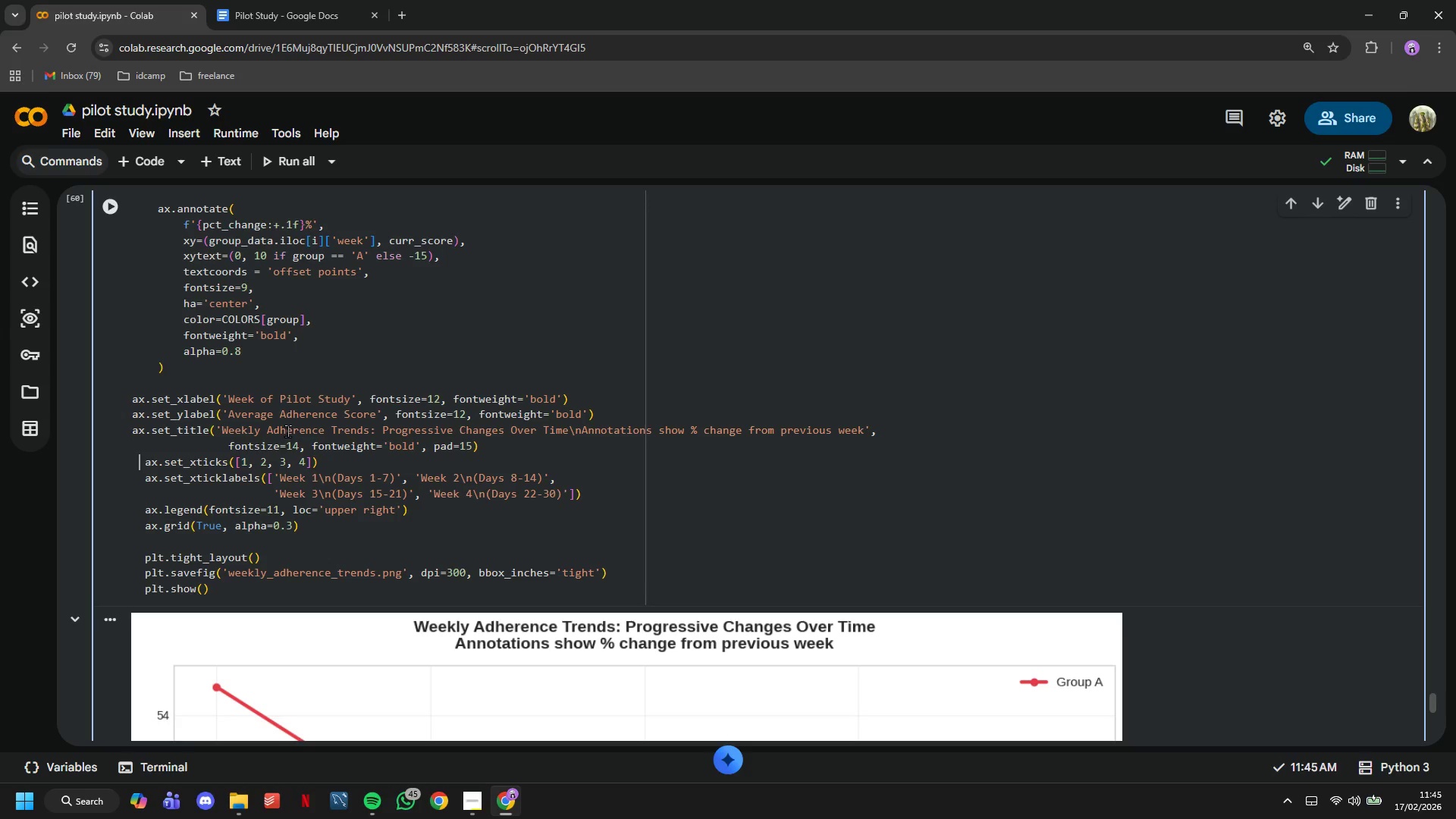 
key(ArrowRight)
 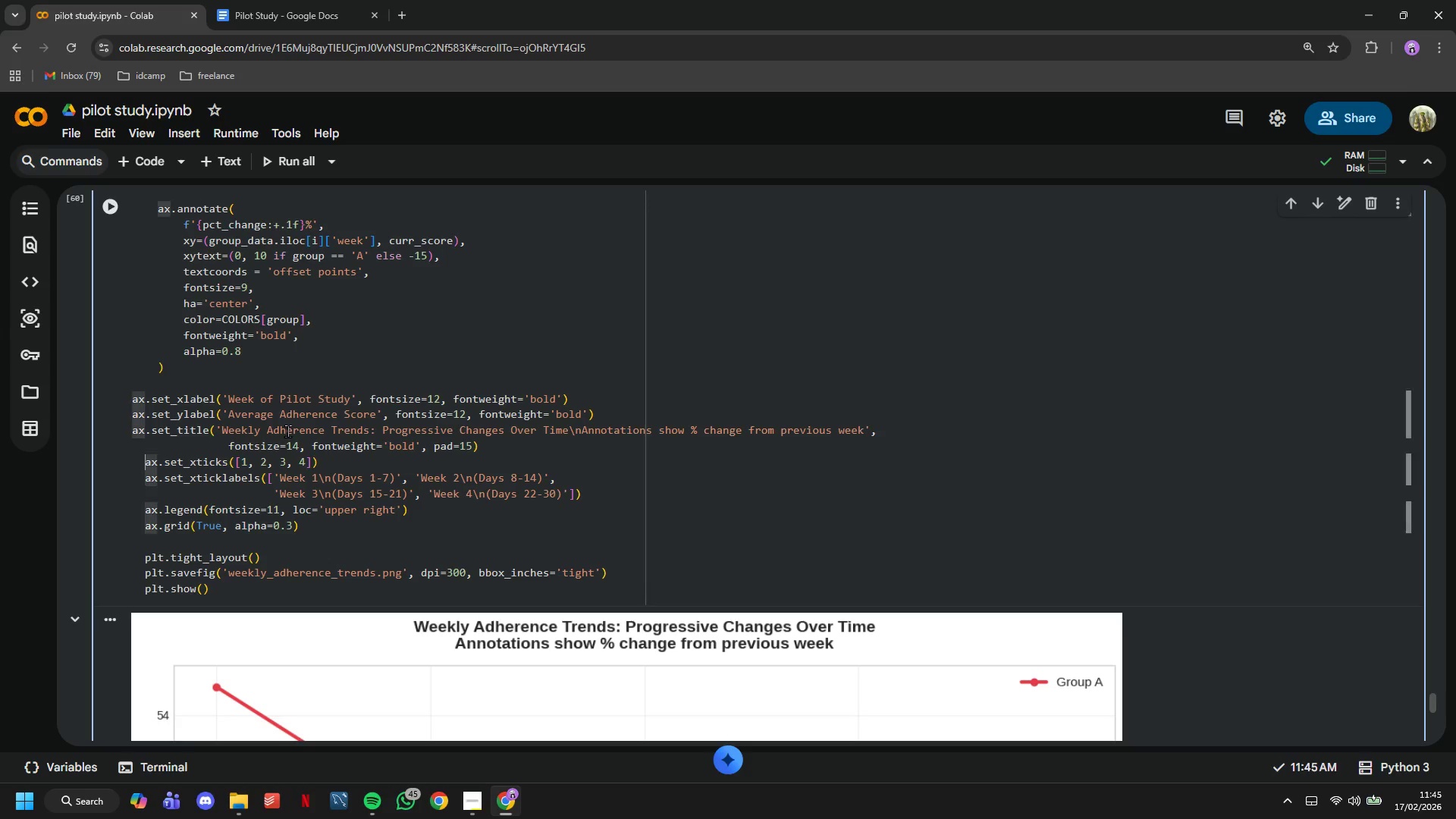 
key(Backspace)
 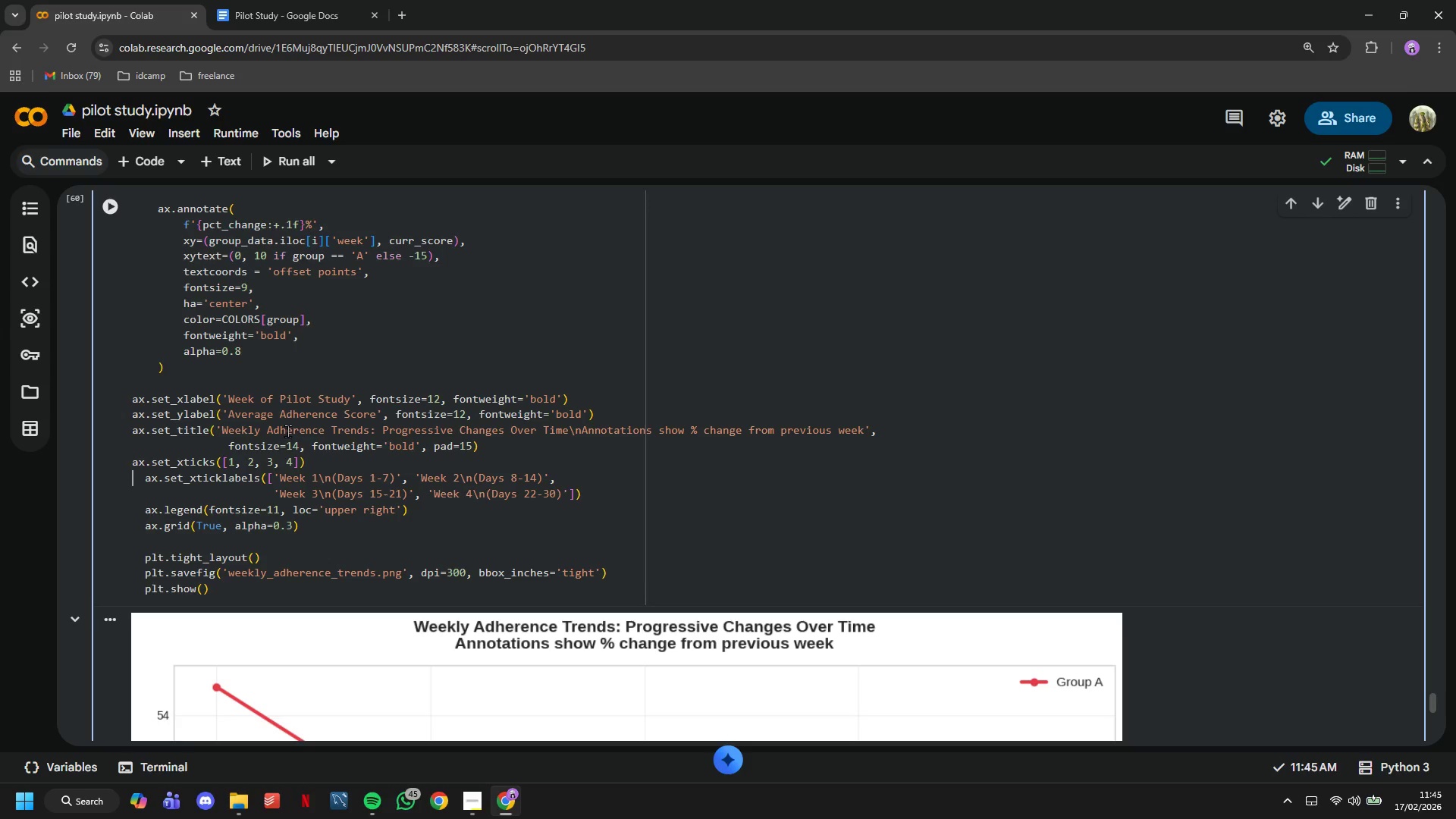 
key(ArrowDown)
 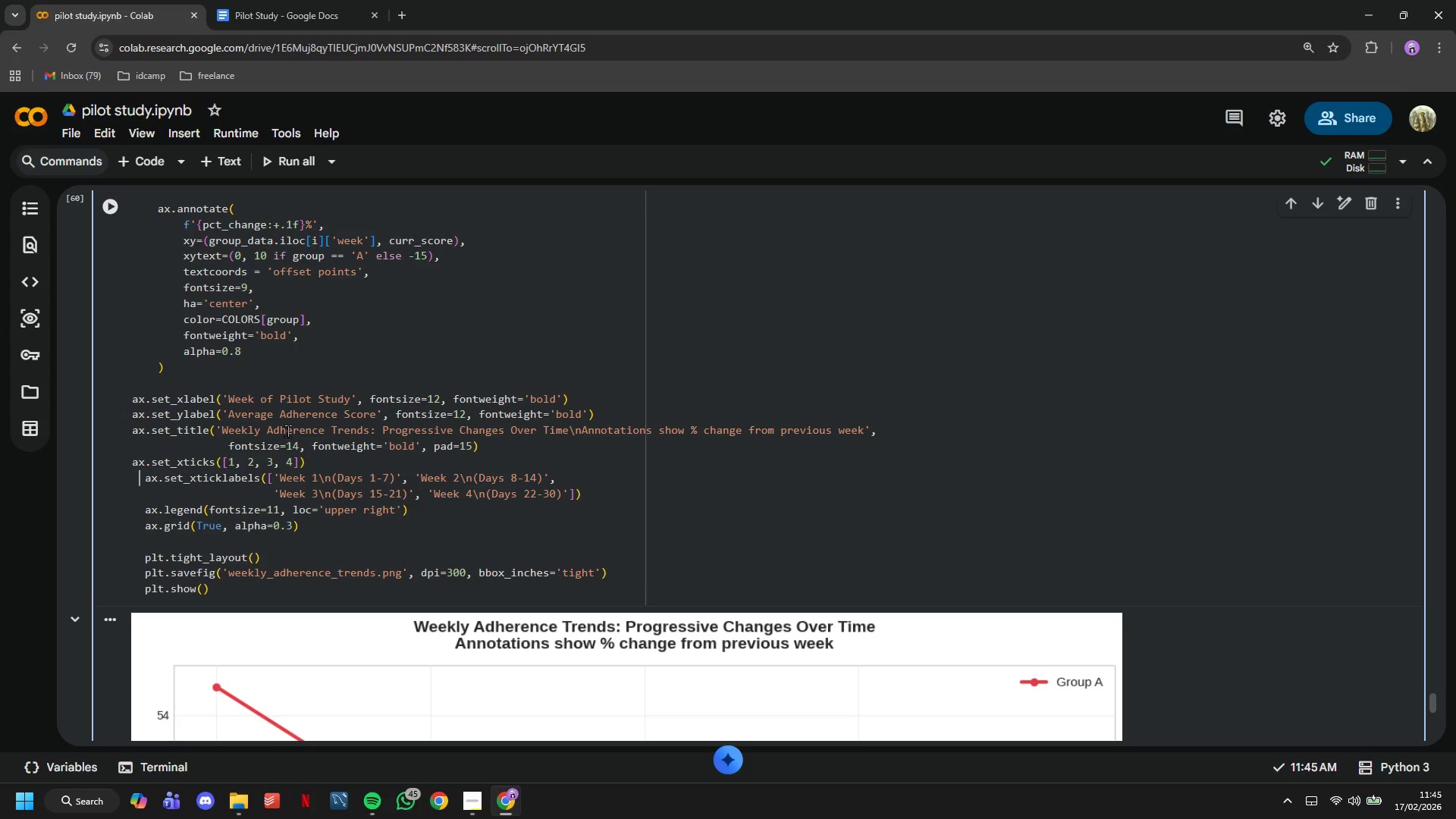 
key(ArrowRight)
 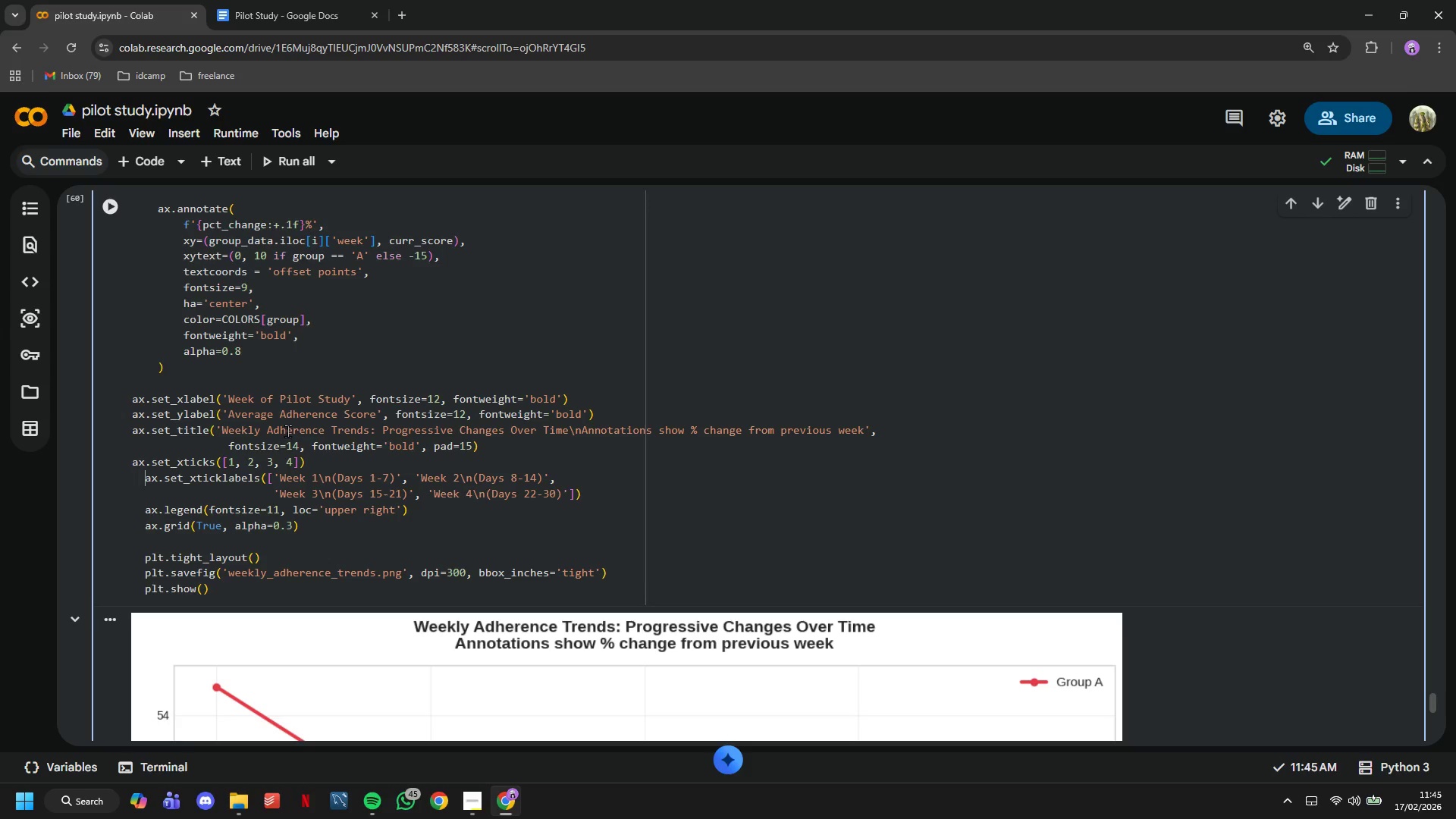 
key(ArrowRight)
 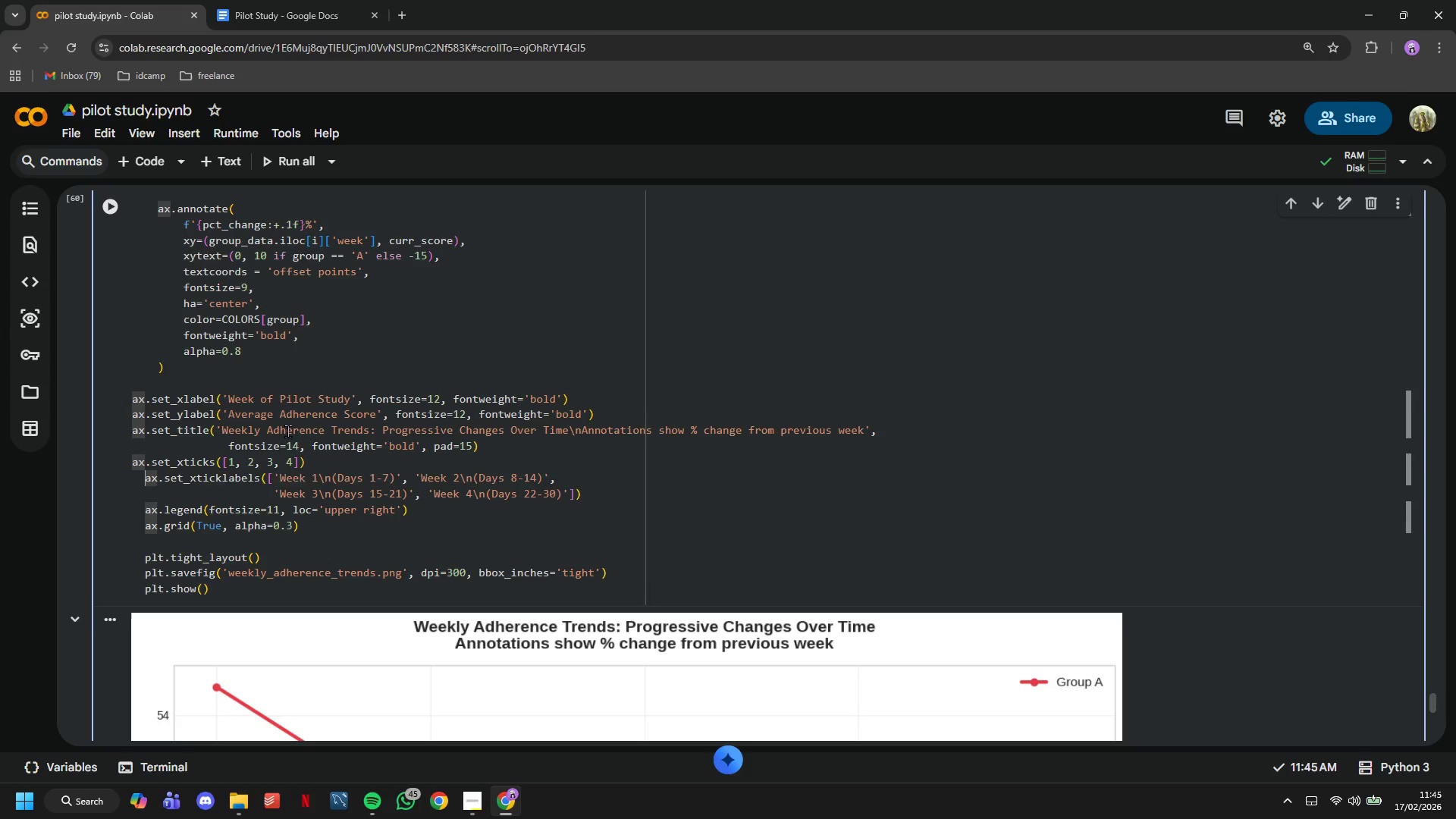 
key(Backspace)
 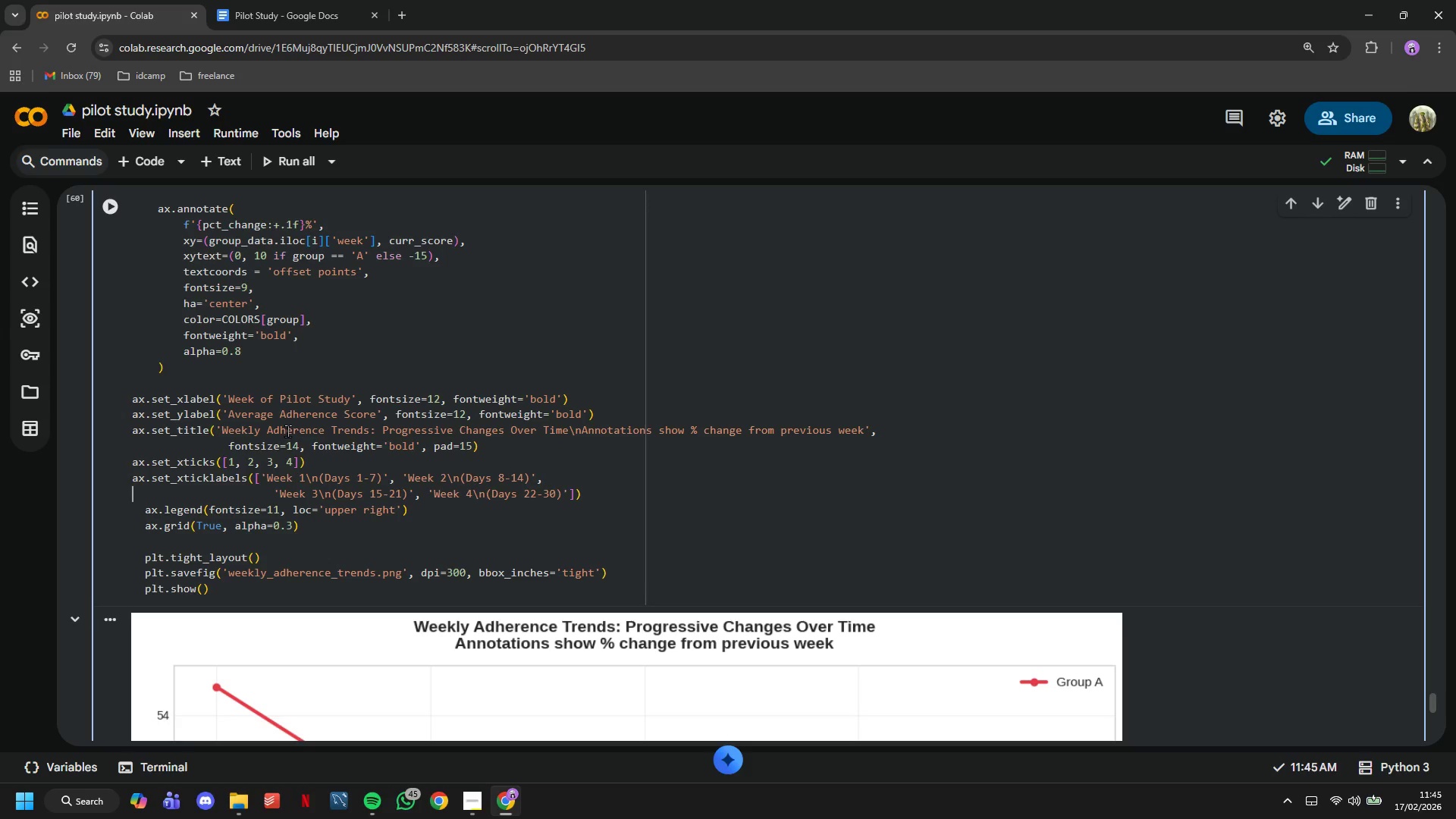 
key(ArrowDown)
 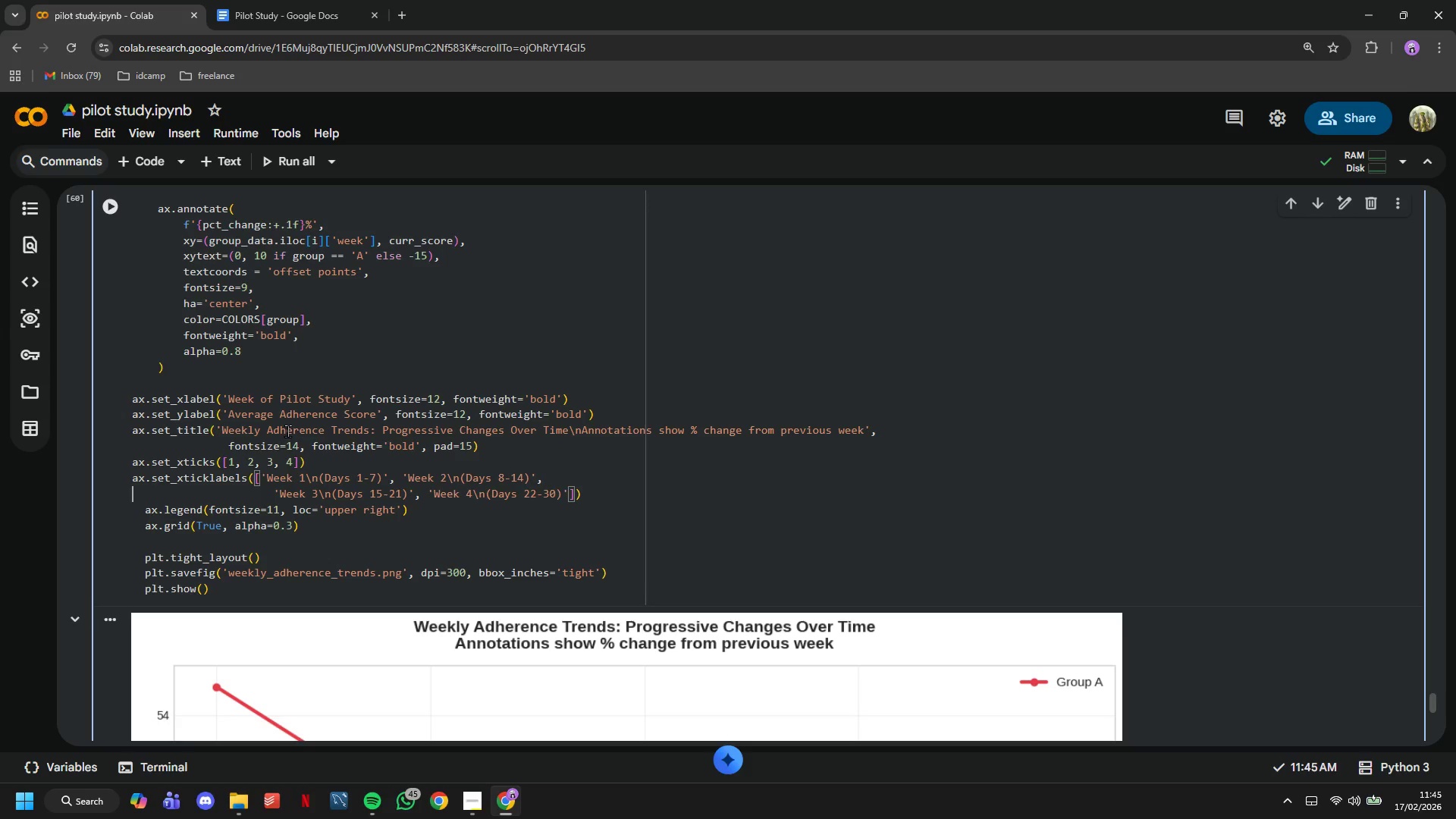 
key(ArrowDown)
 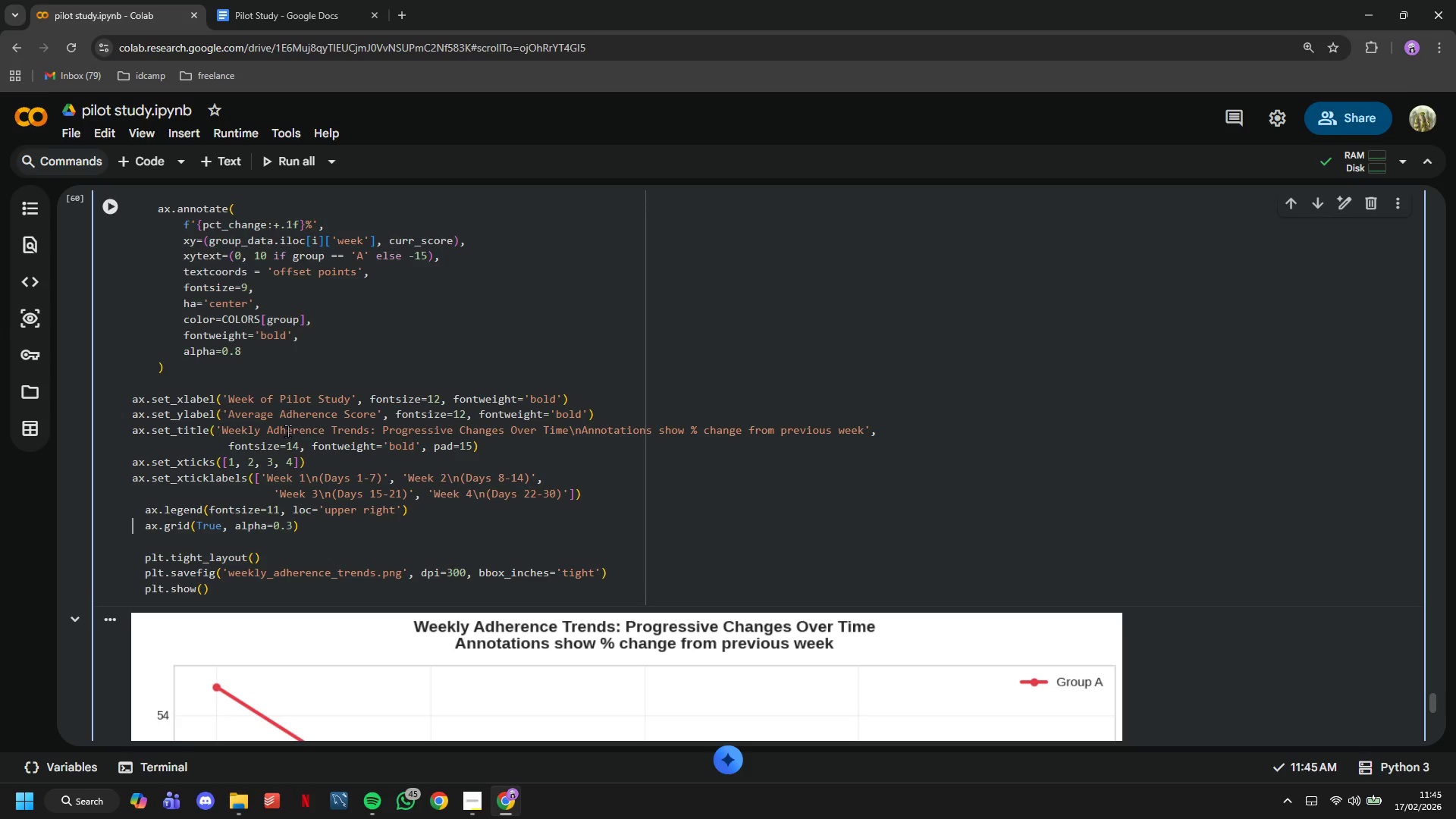 
key(ArrowDown)
 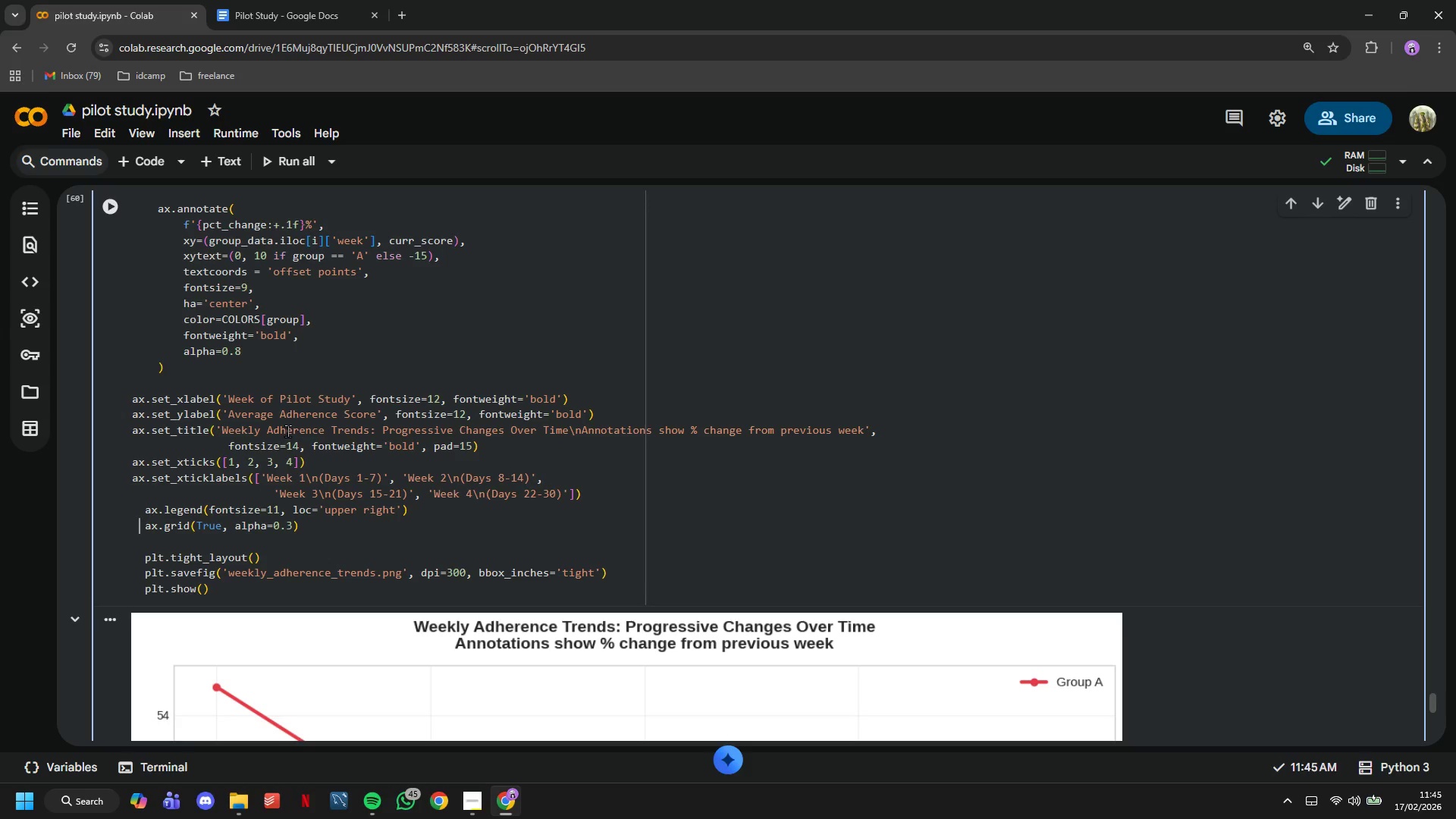 
key(ArrowRight)
 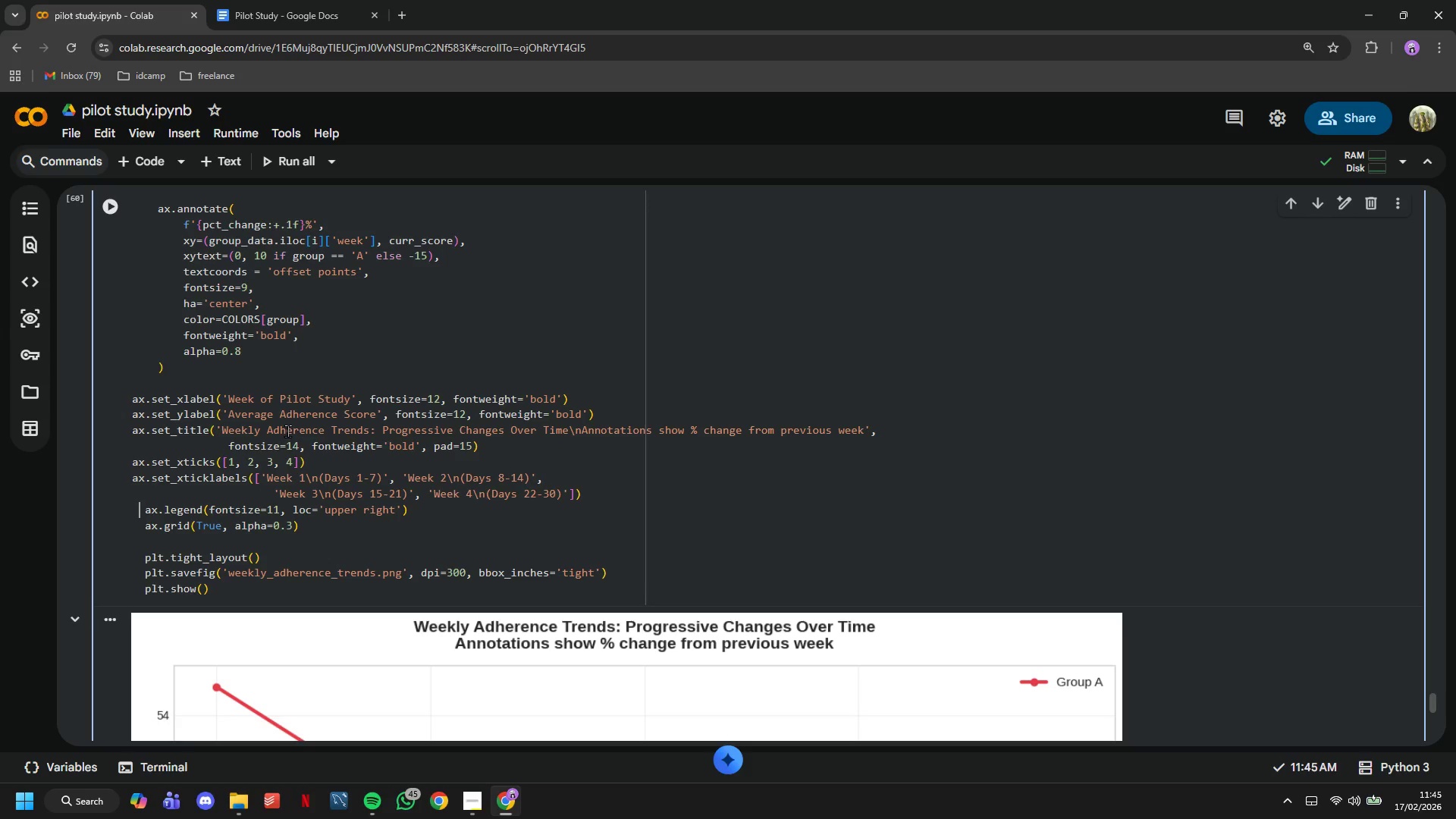 
key(ArrowUp)
 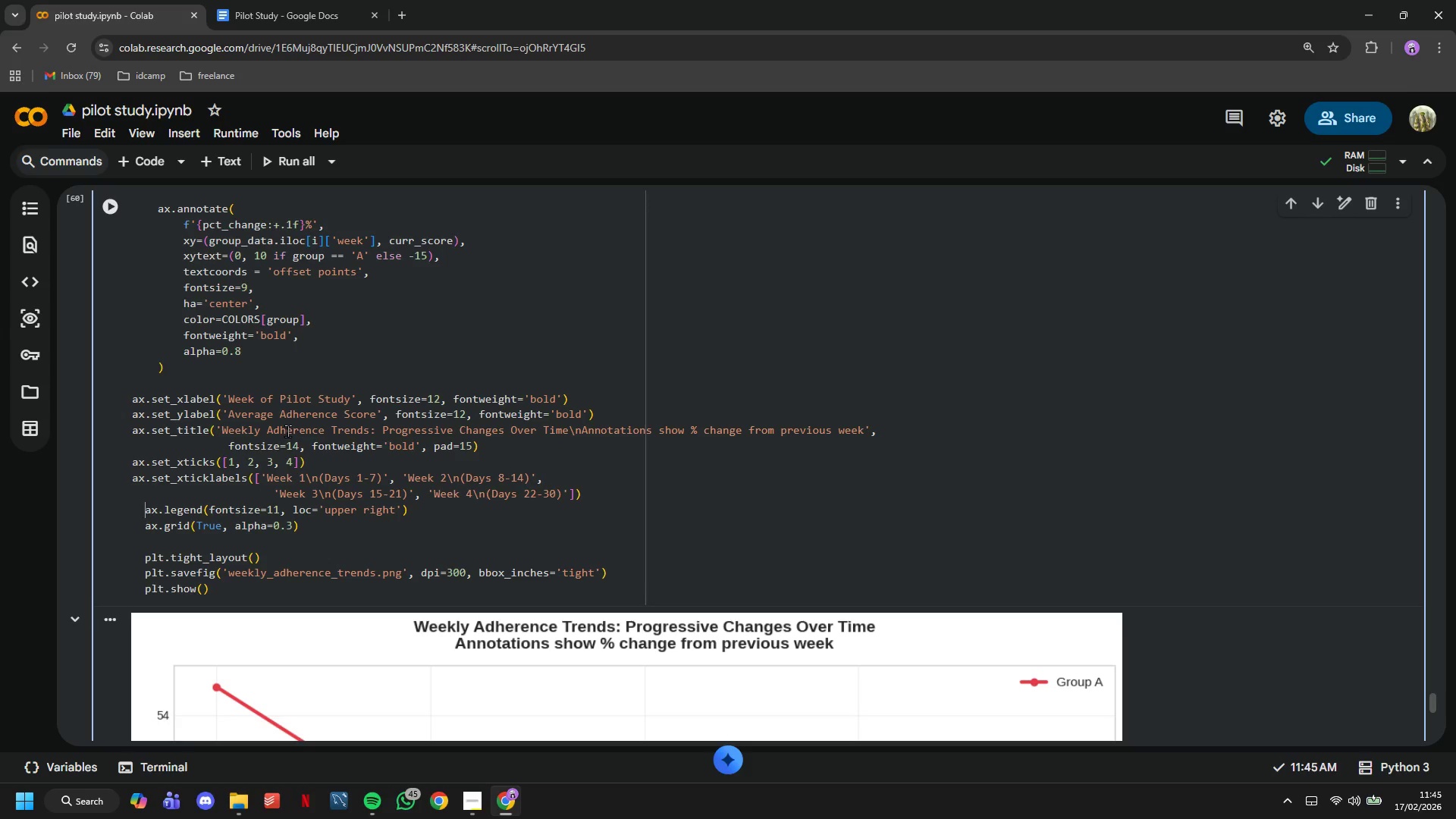 
key(ArrowRight)
 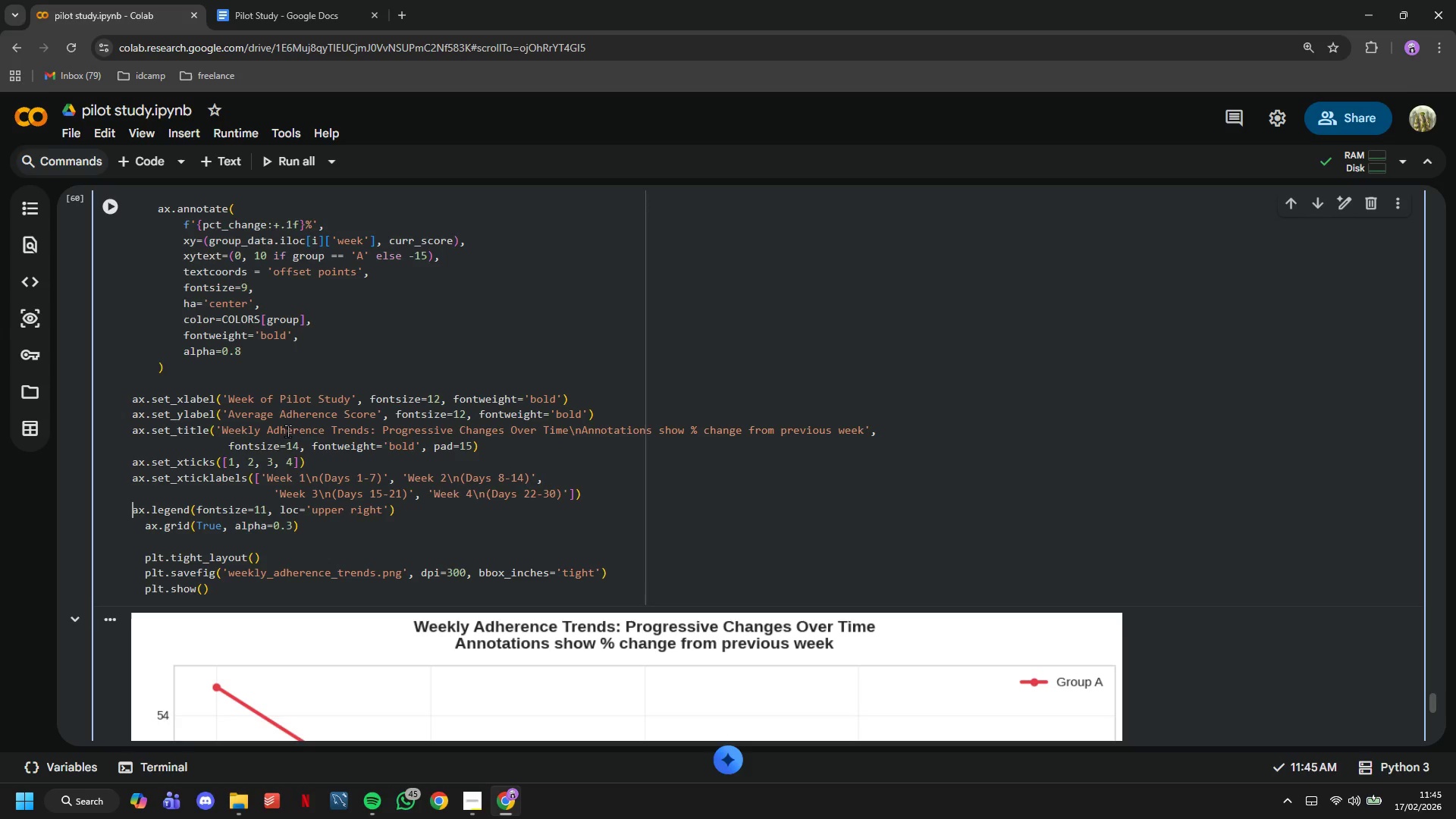 
key(Backspace)
 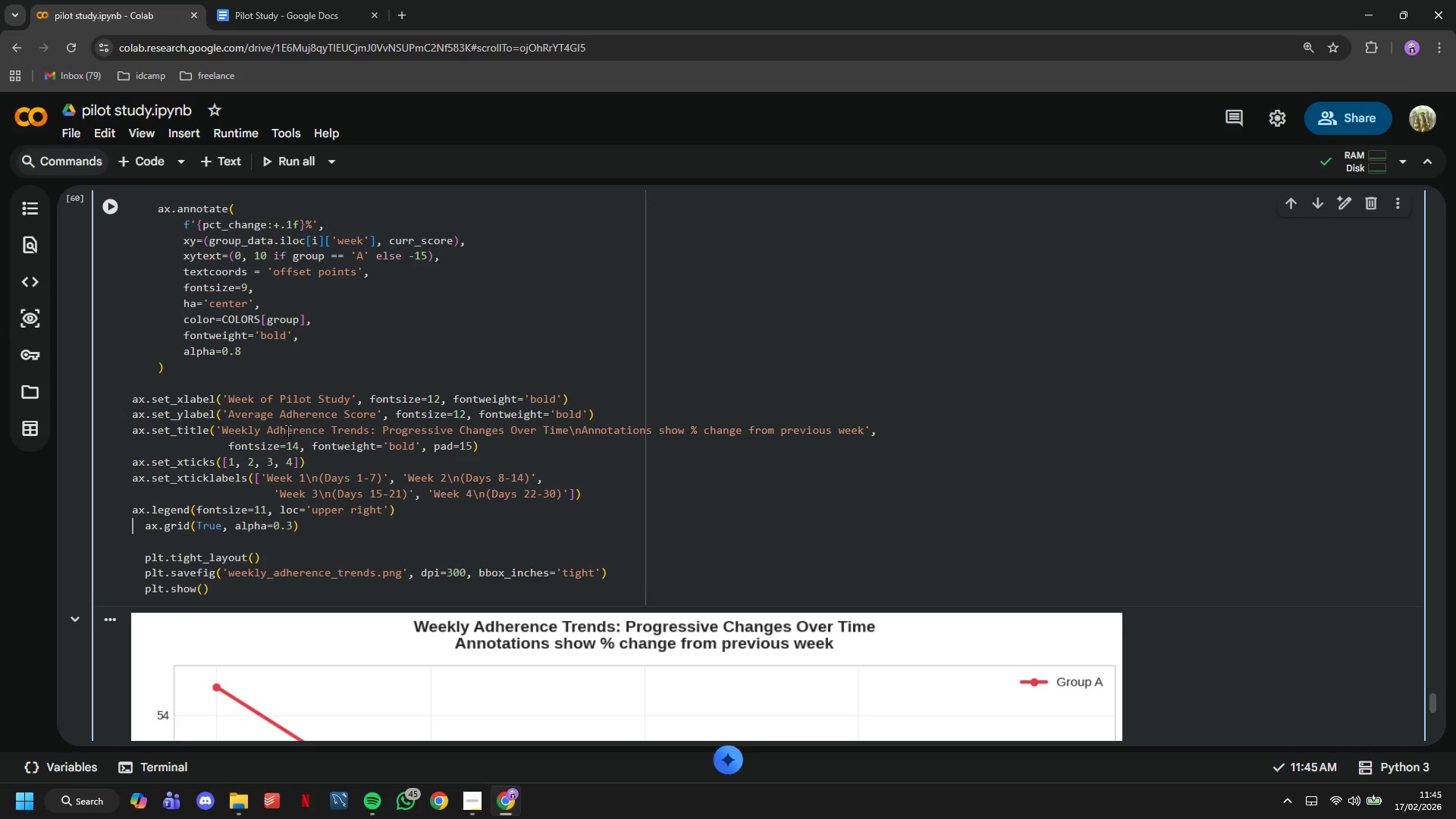 
key(ArrowDown)
 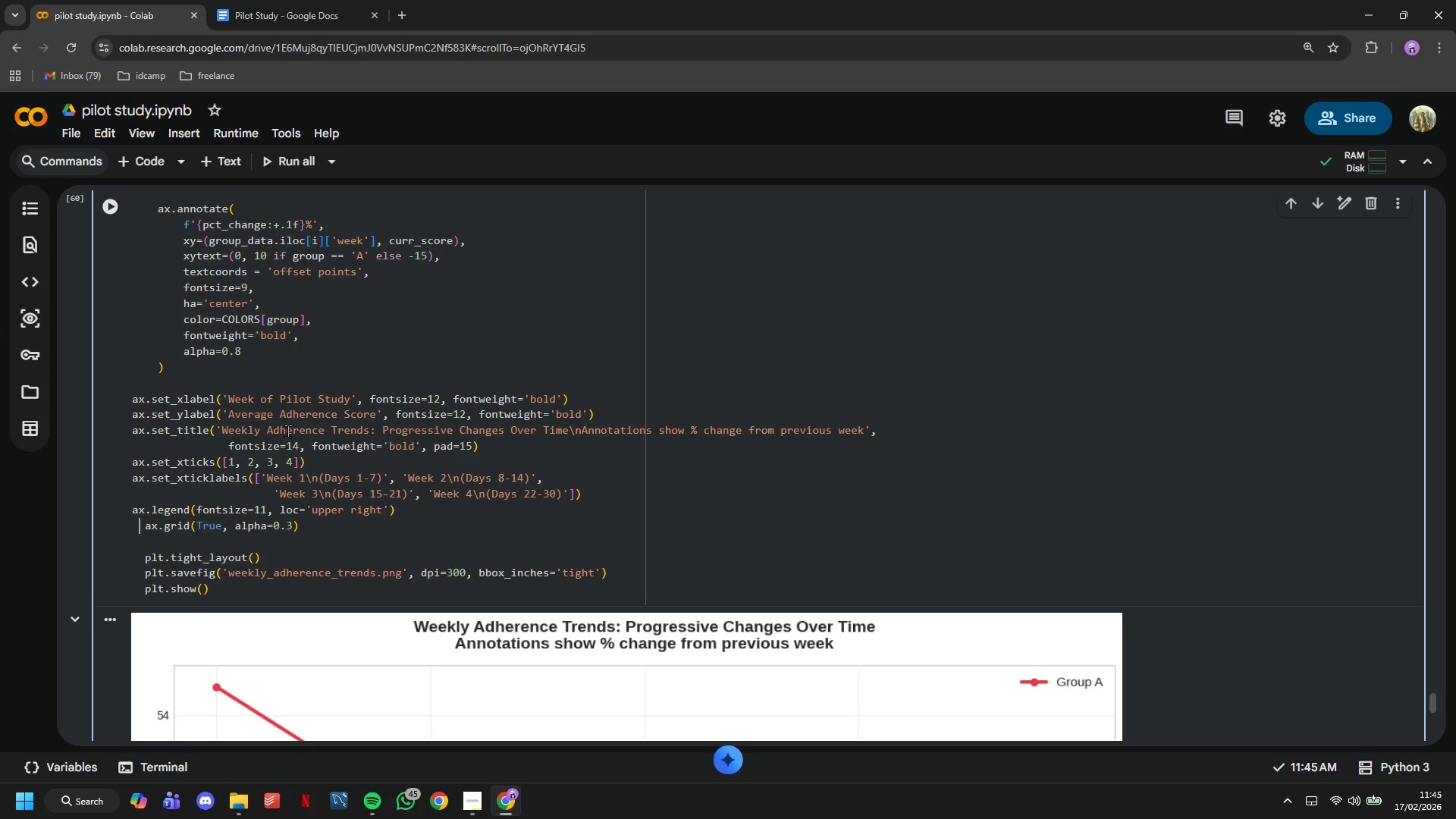 
key(ArrowRight)
 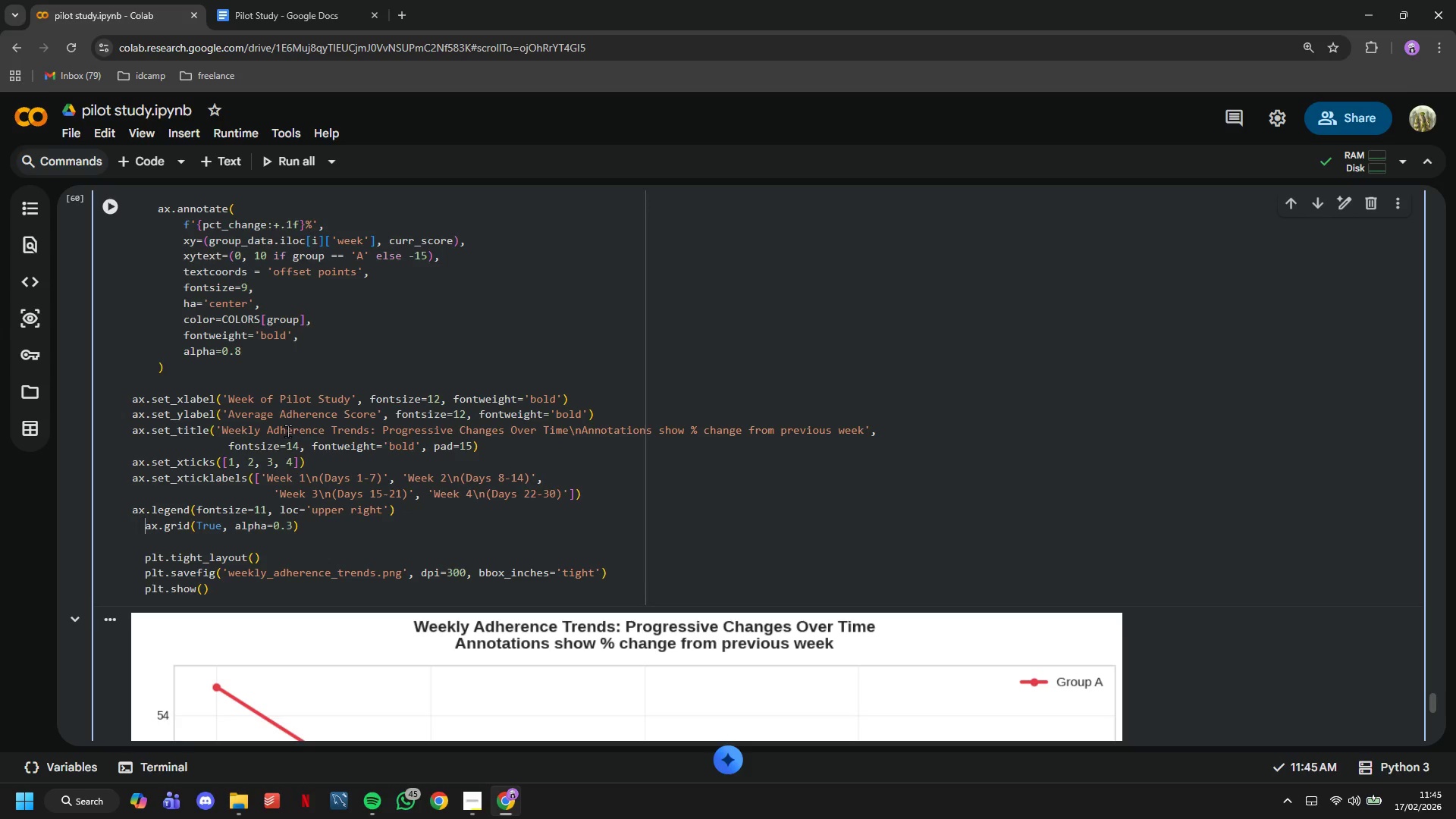 
key(ArrowRight)
 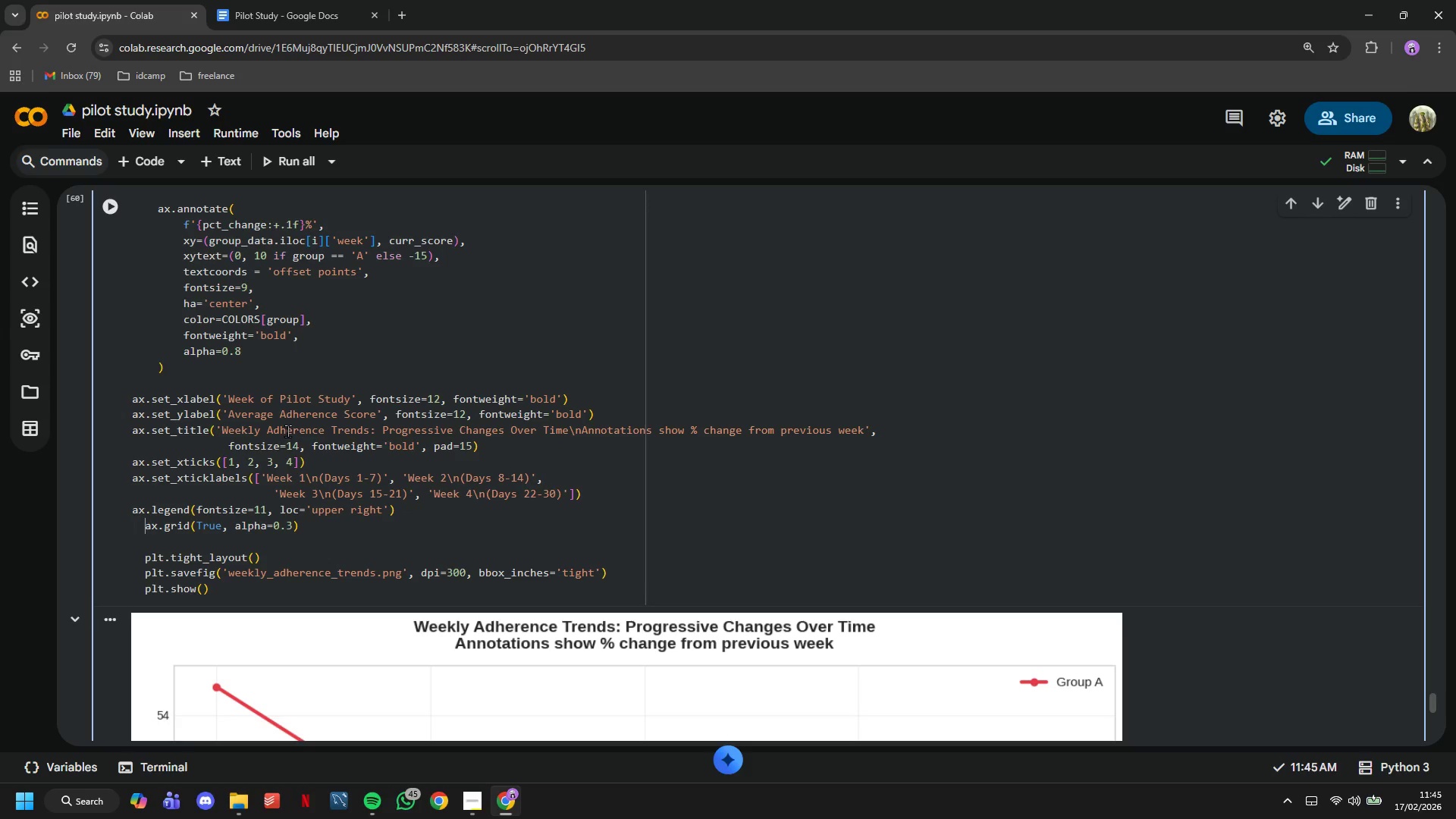 
key(ArrowRight)
 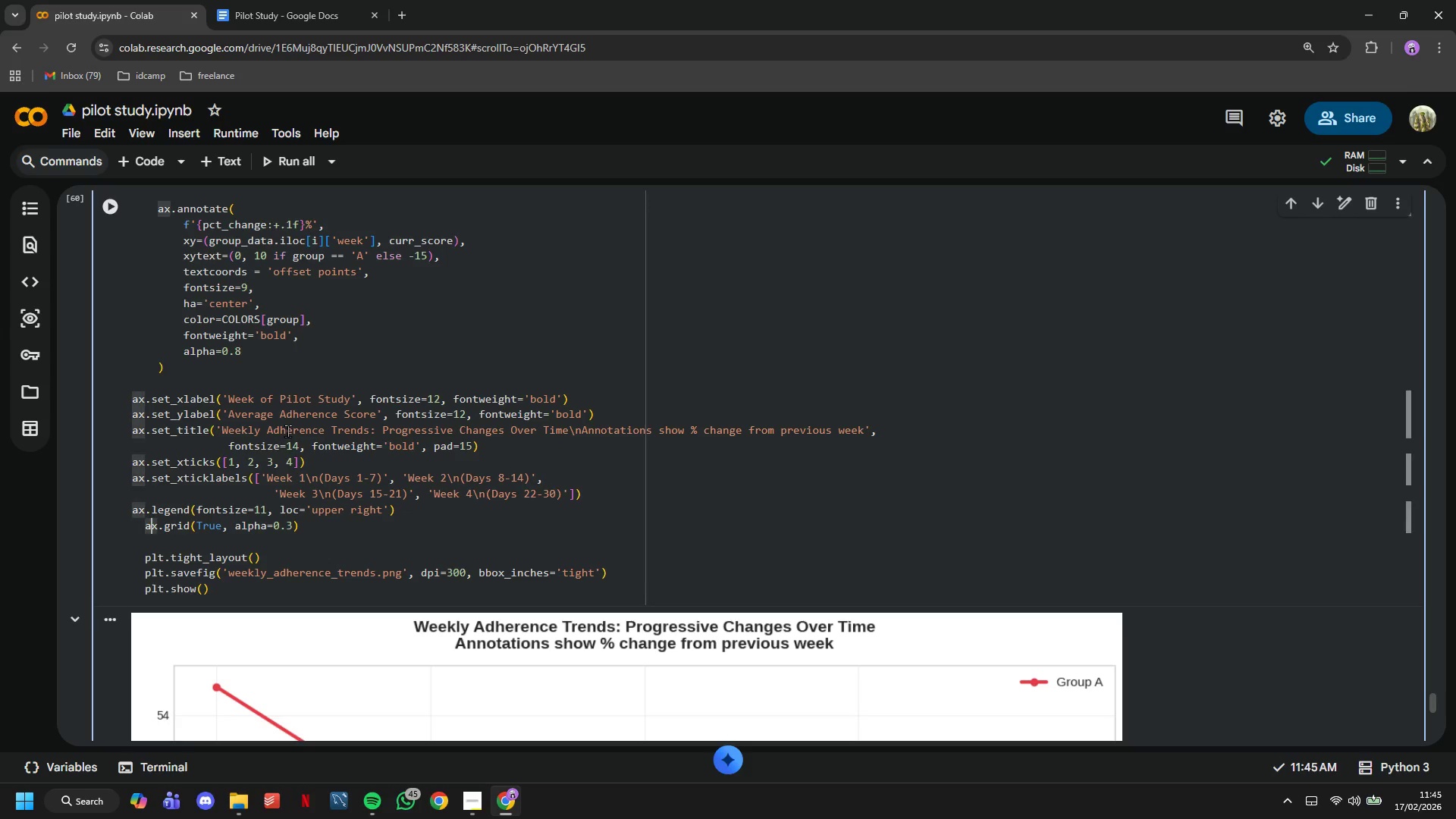 
key(ArrowLeft)
 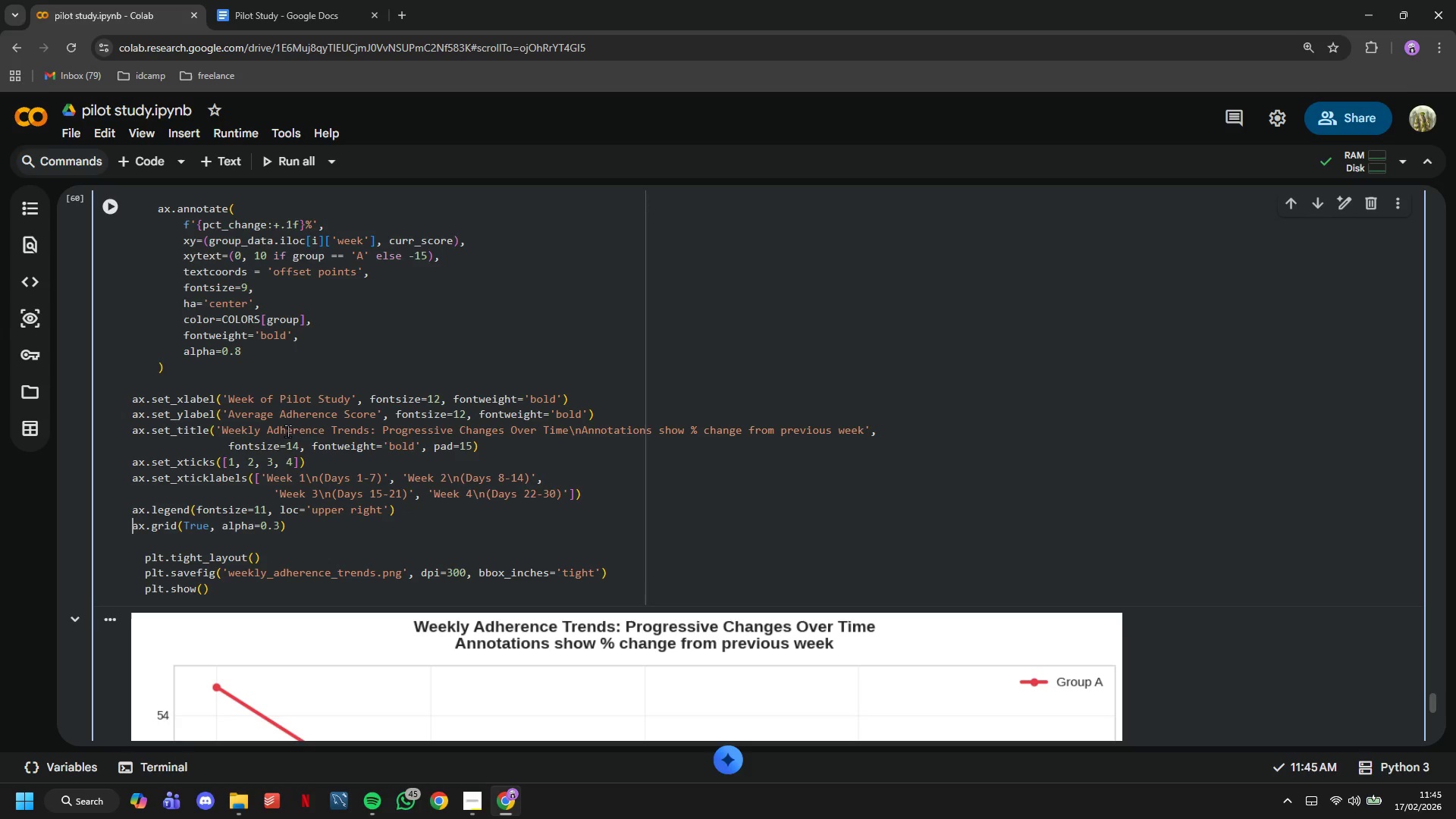 
key(Backspace)
 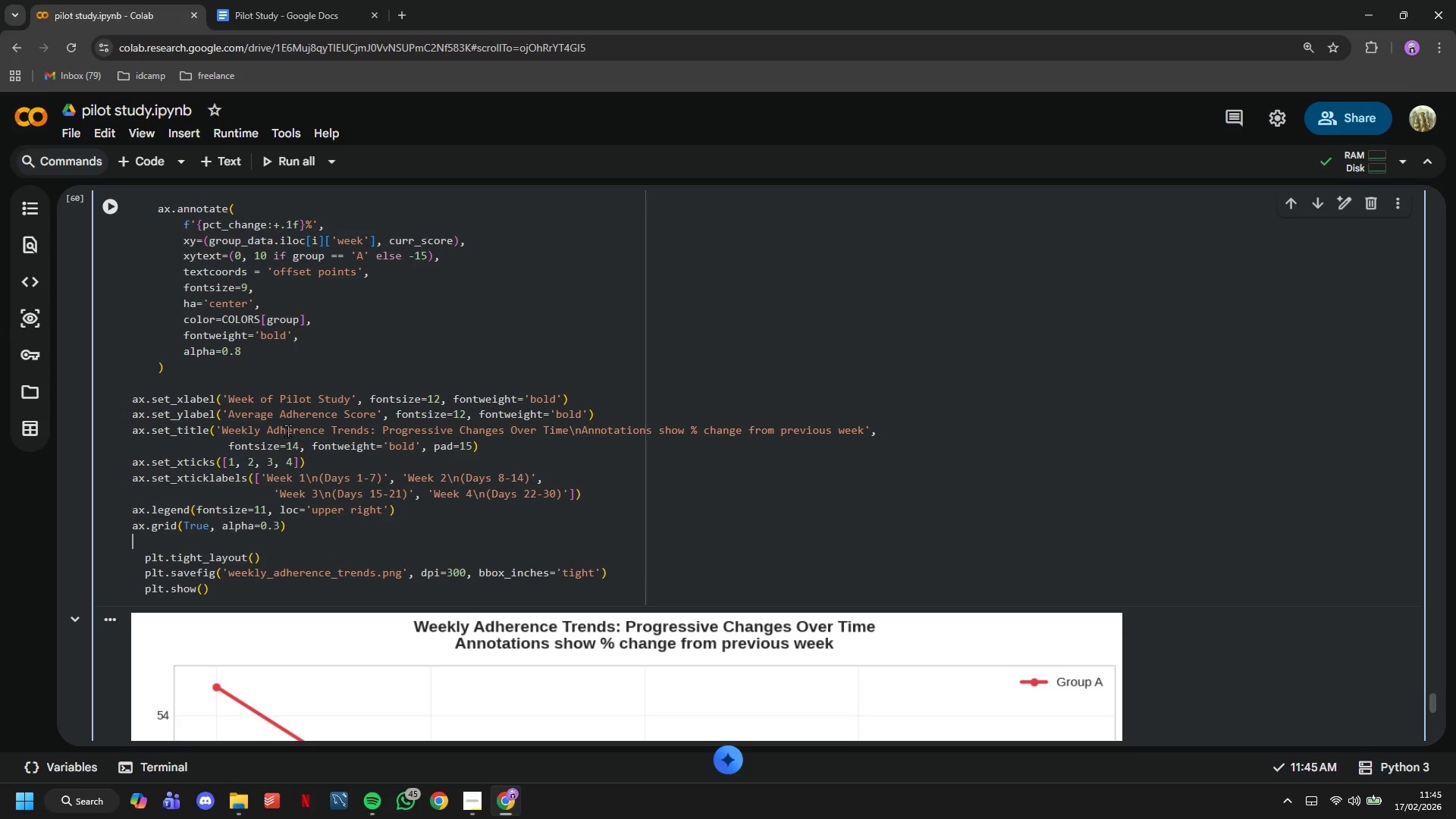 
key(ArrowDown)
 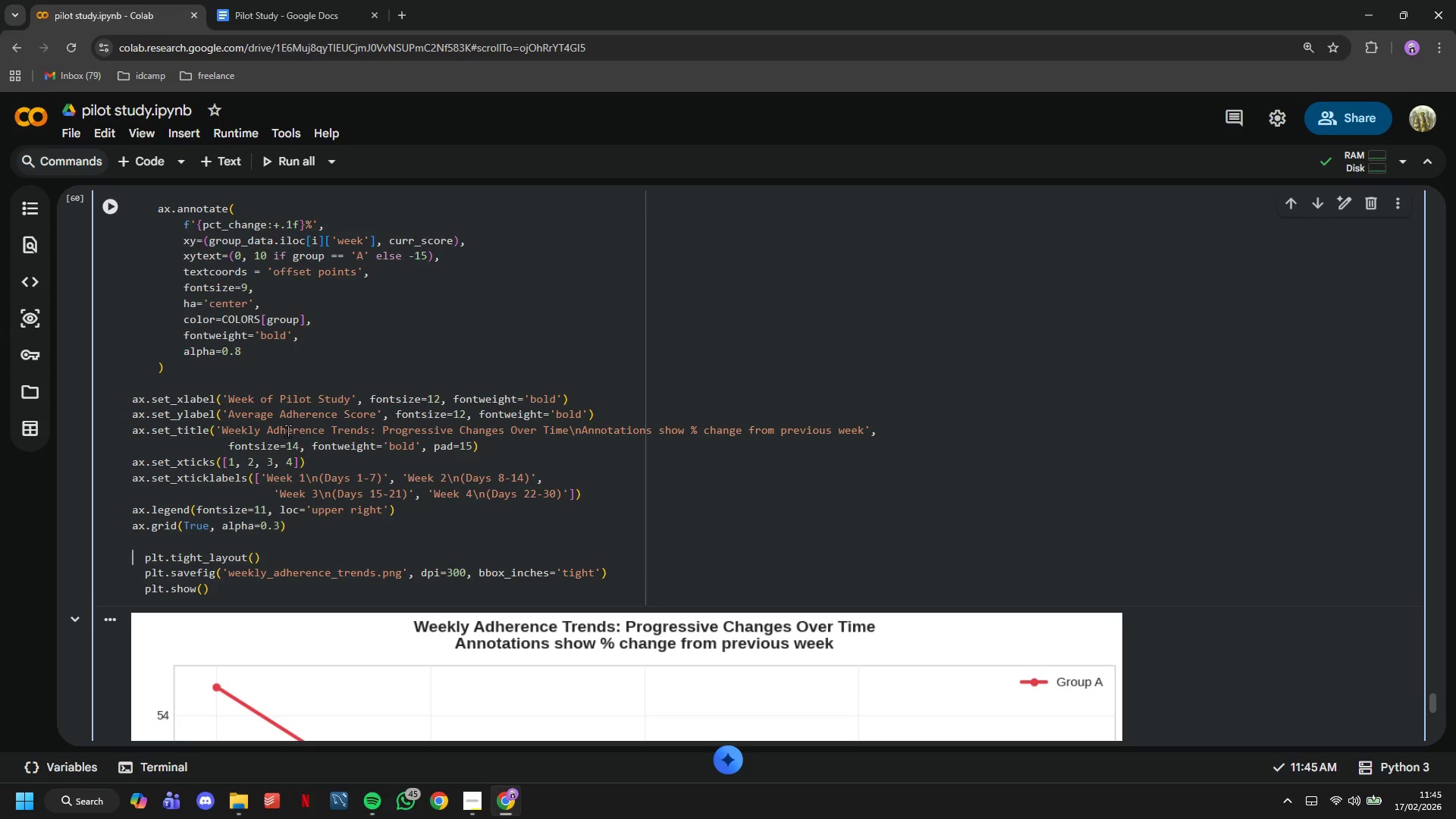 
key(ArrowDown)
 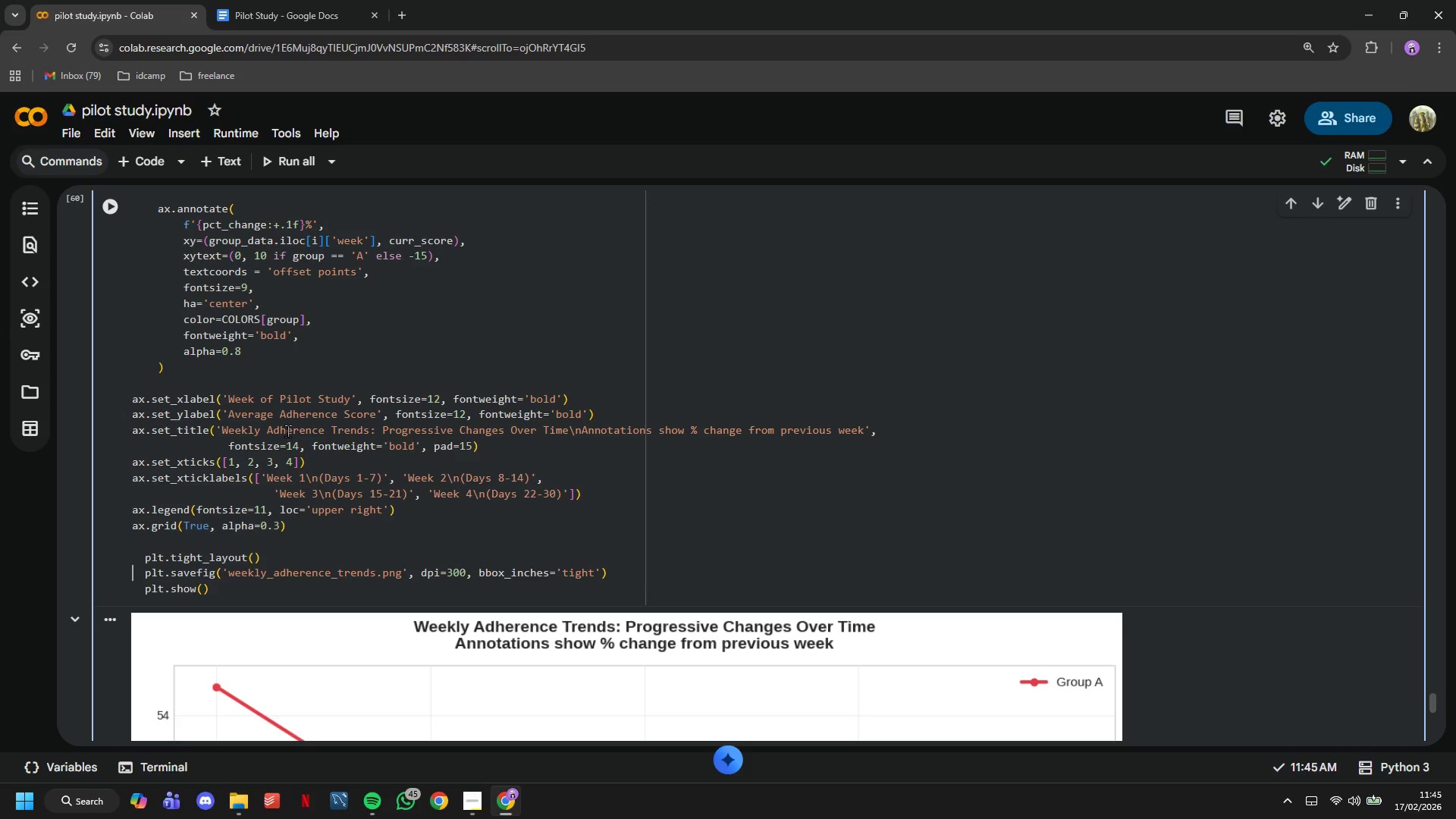 
key(ArrowDown)
 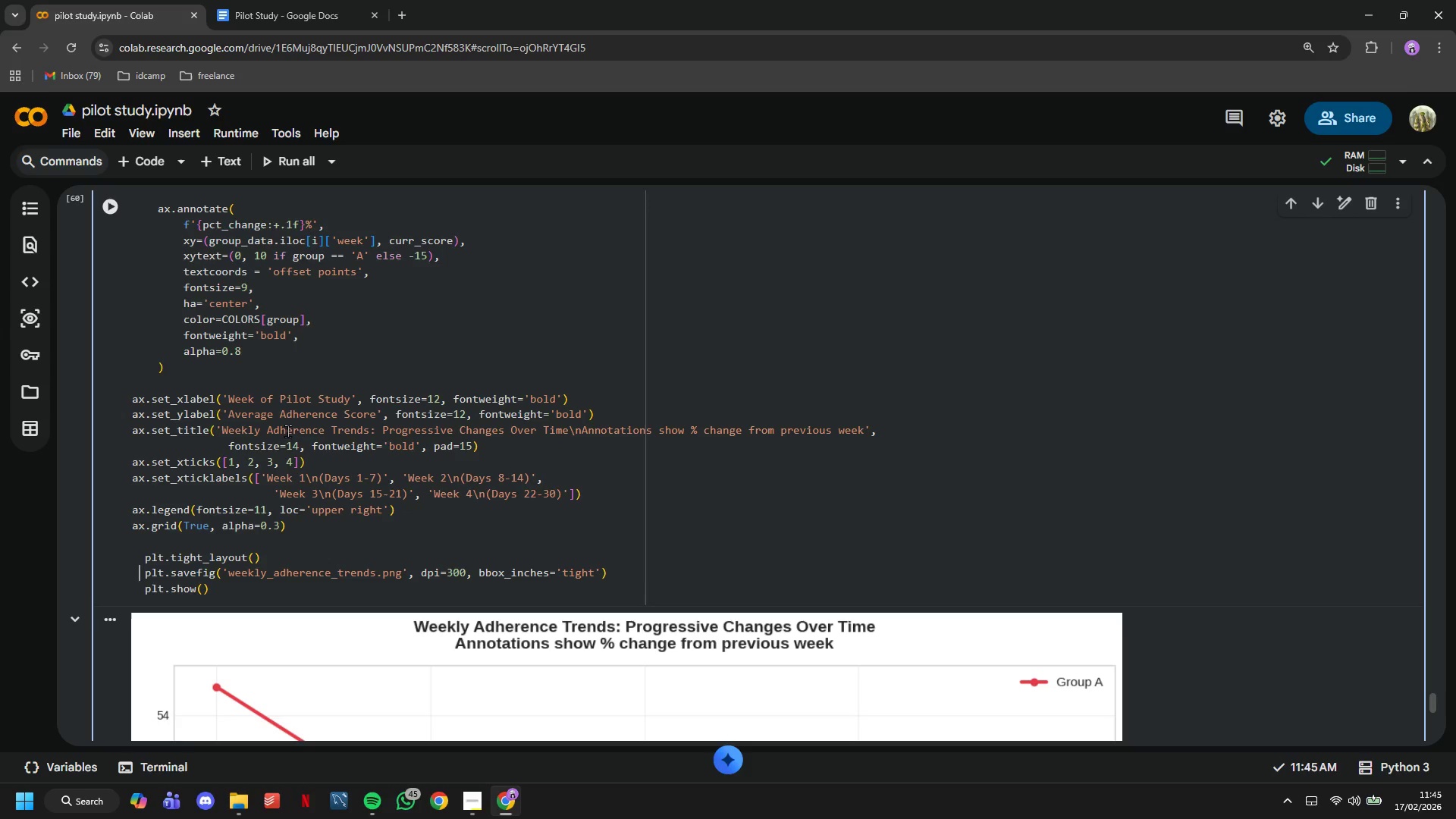 
key(ArrowRight)
 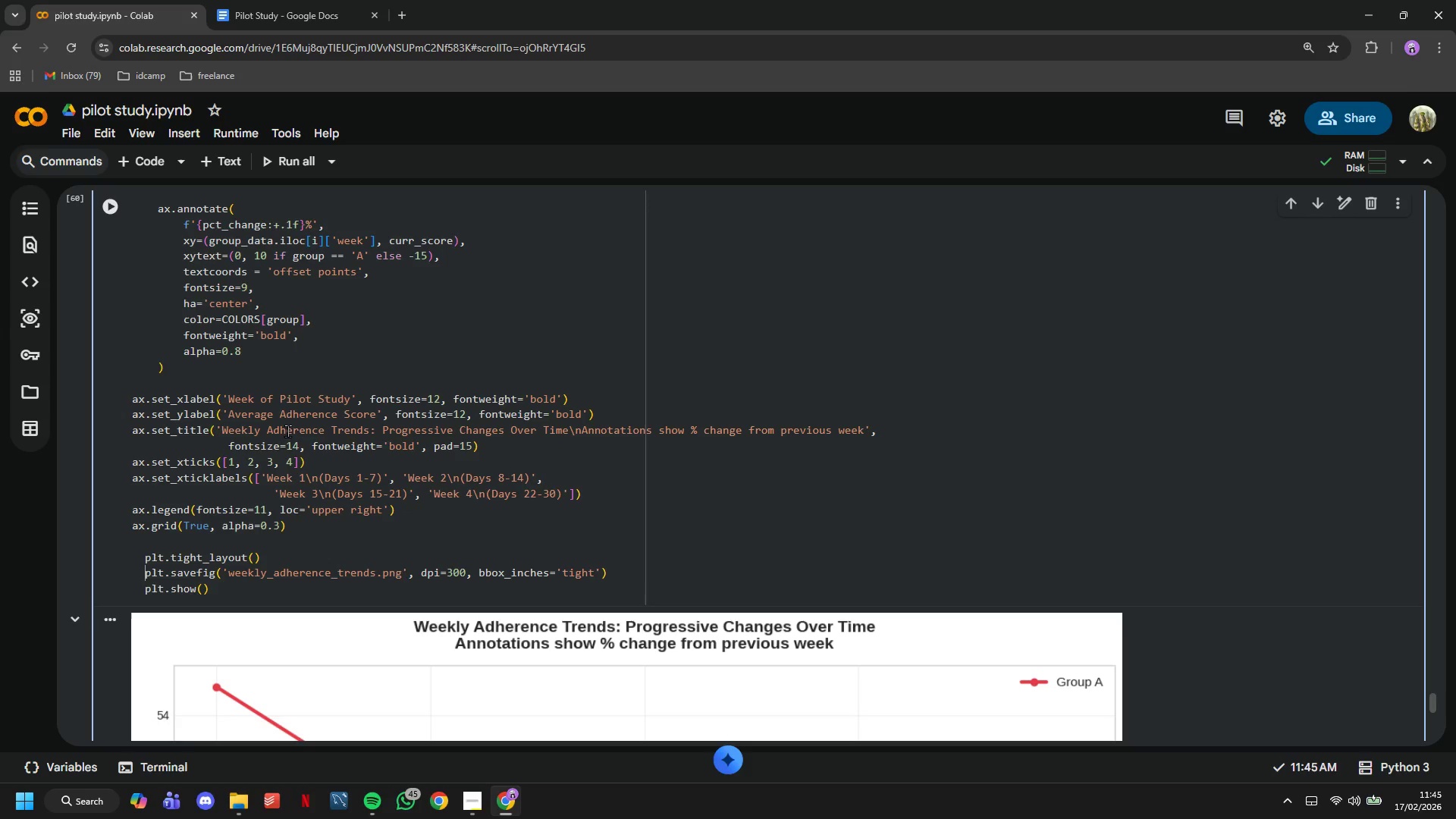 
key(ArrowRight)
 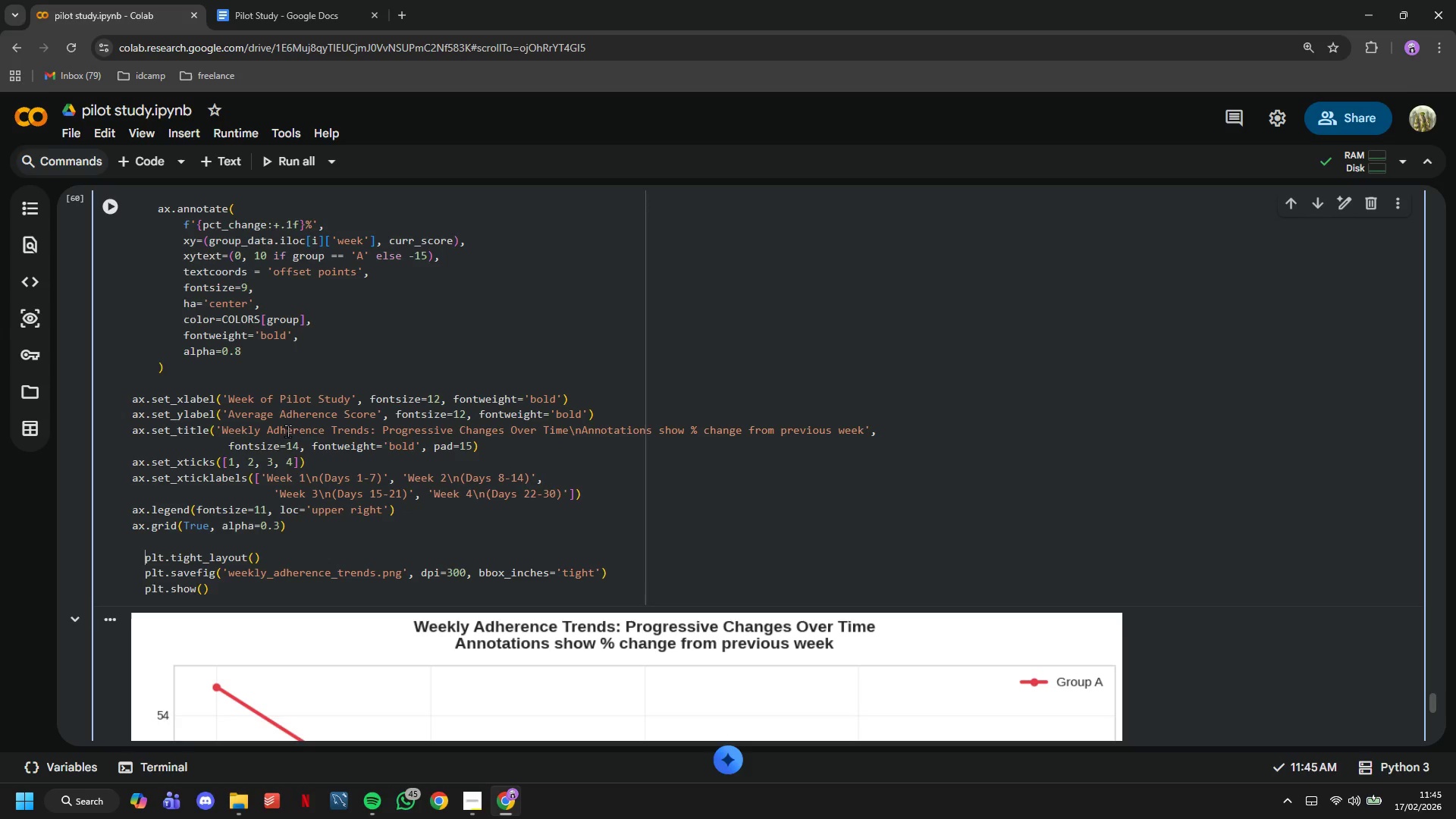 
key(ArrowUp)
 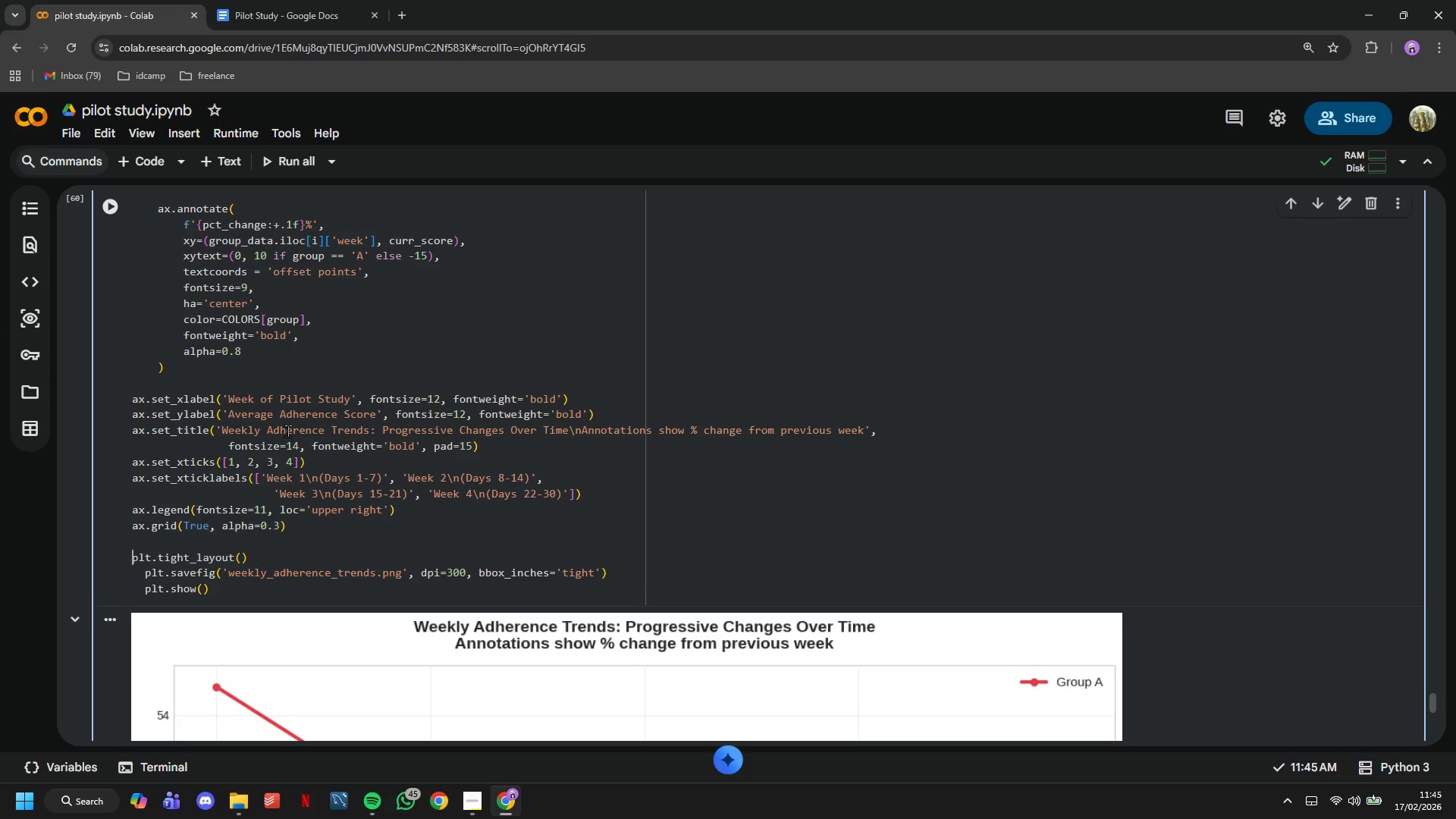 
key(Backspace)
 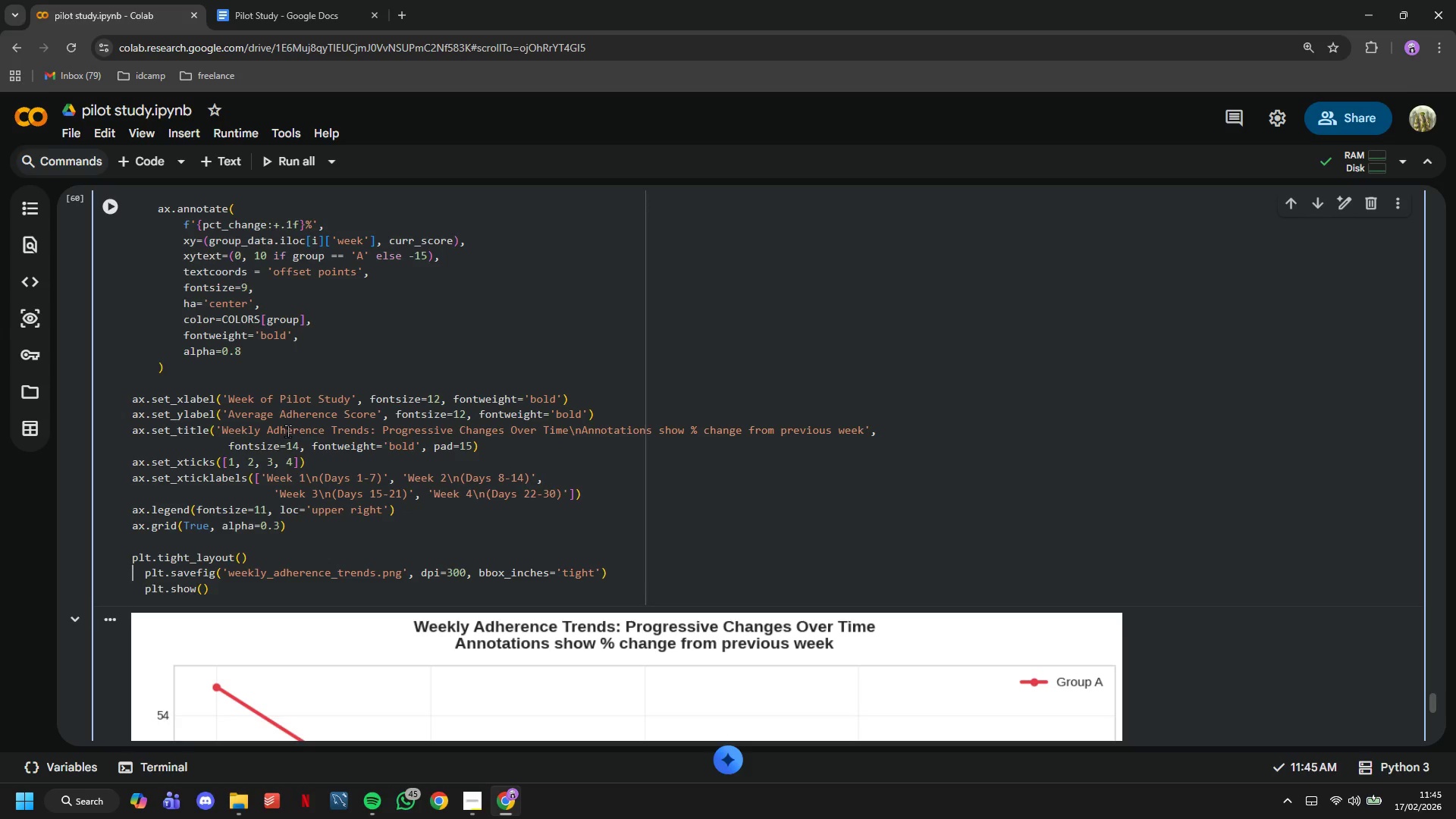 
key(ArrowDown)
 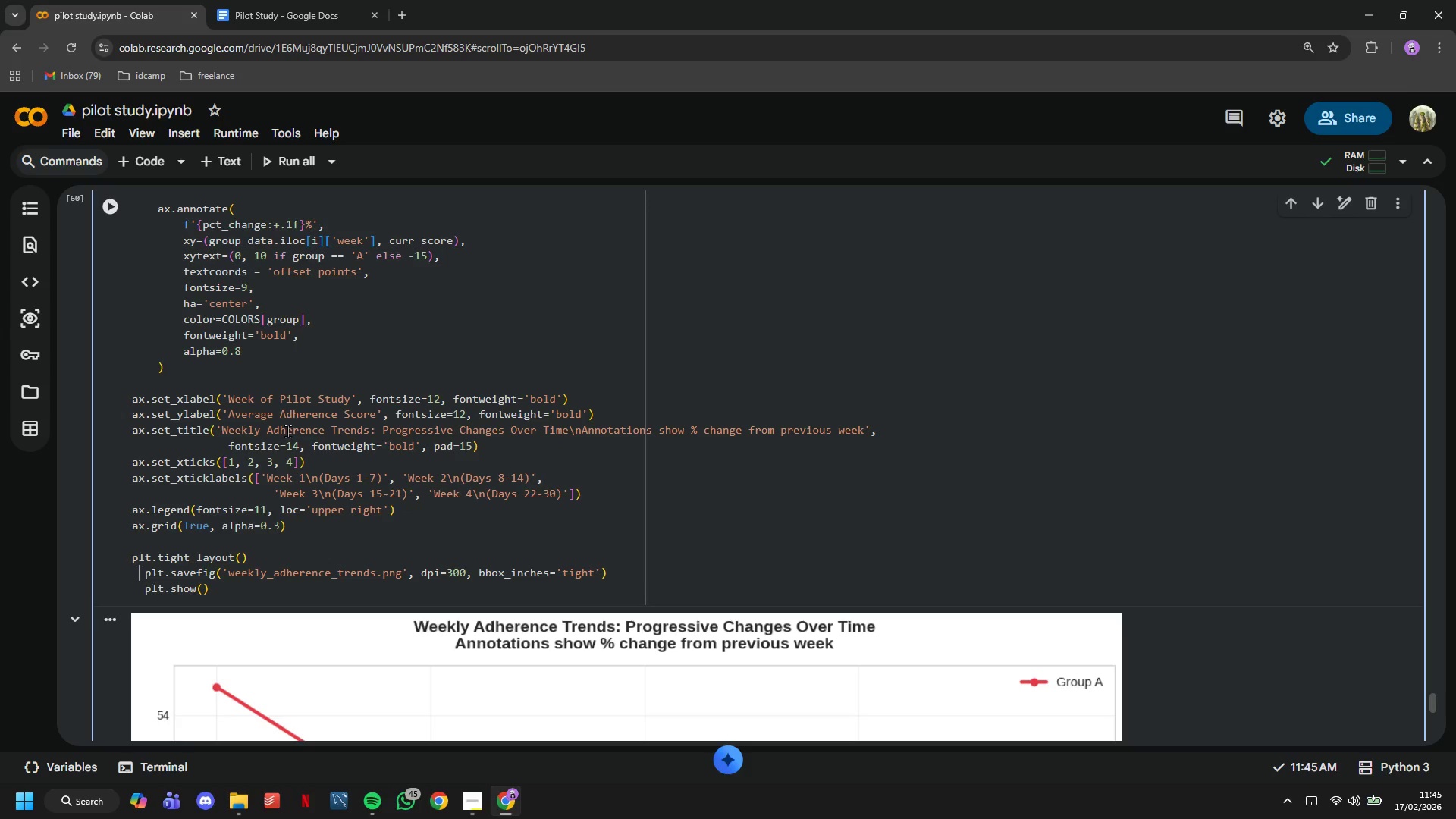 
key(ArrowRight)
 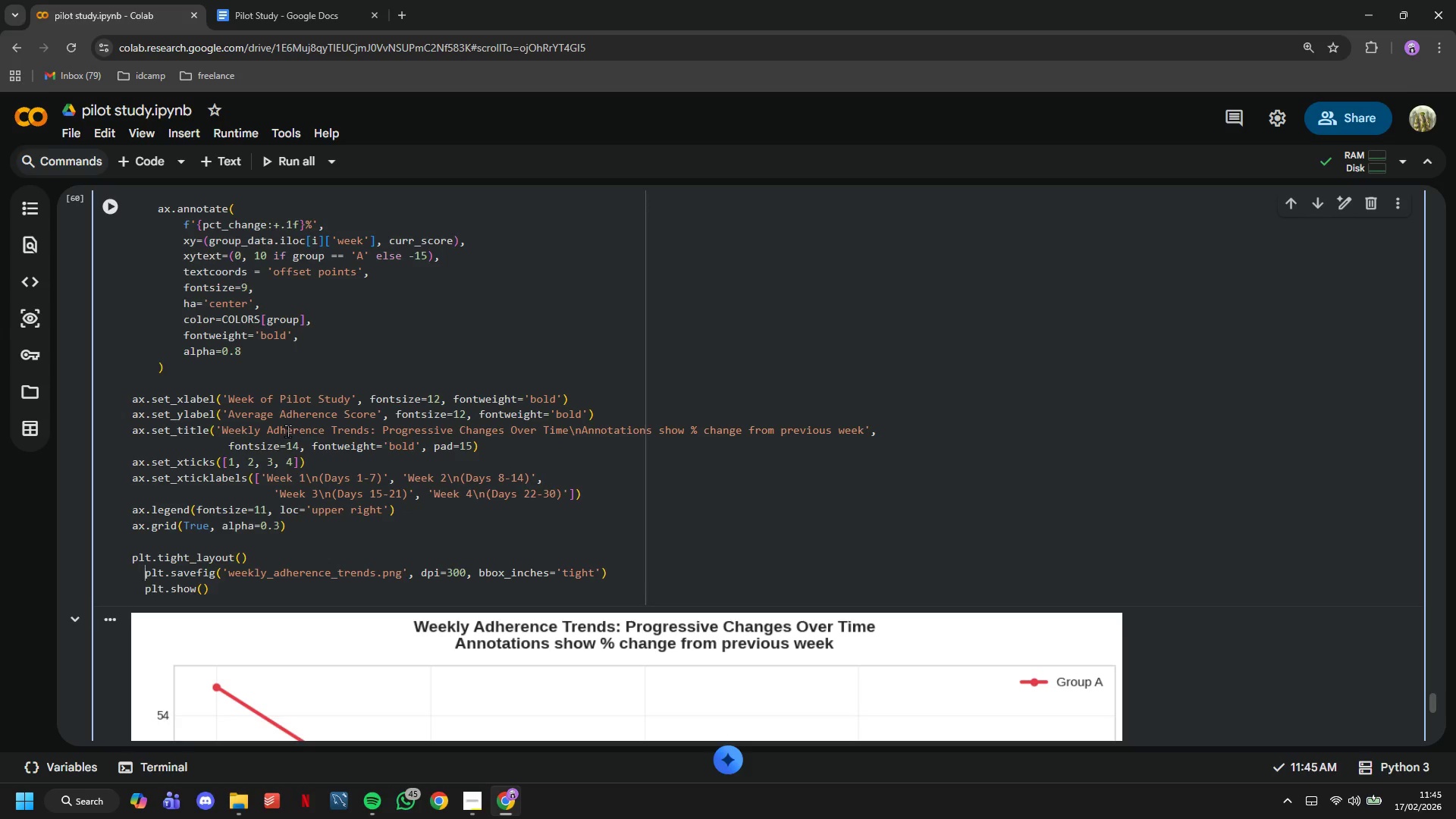 
key(ArrowRight)
 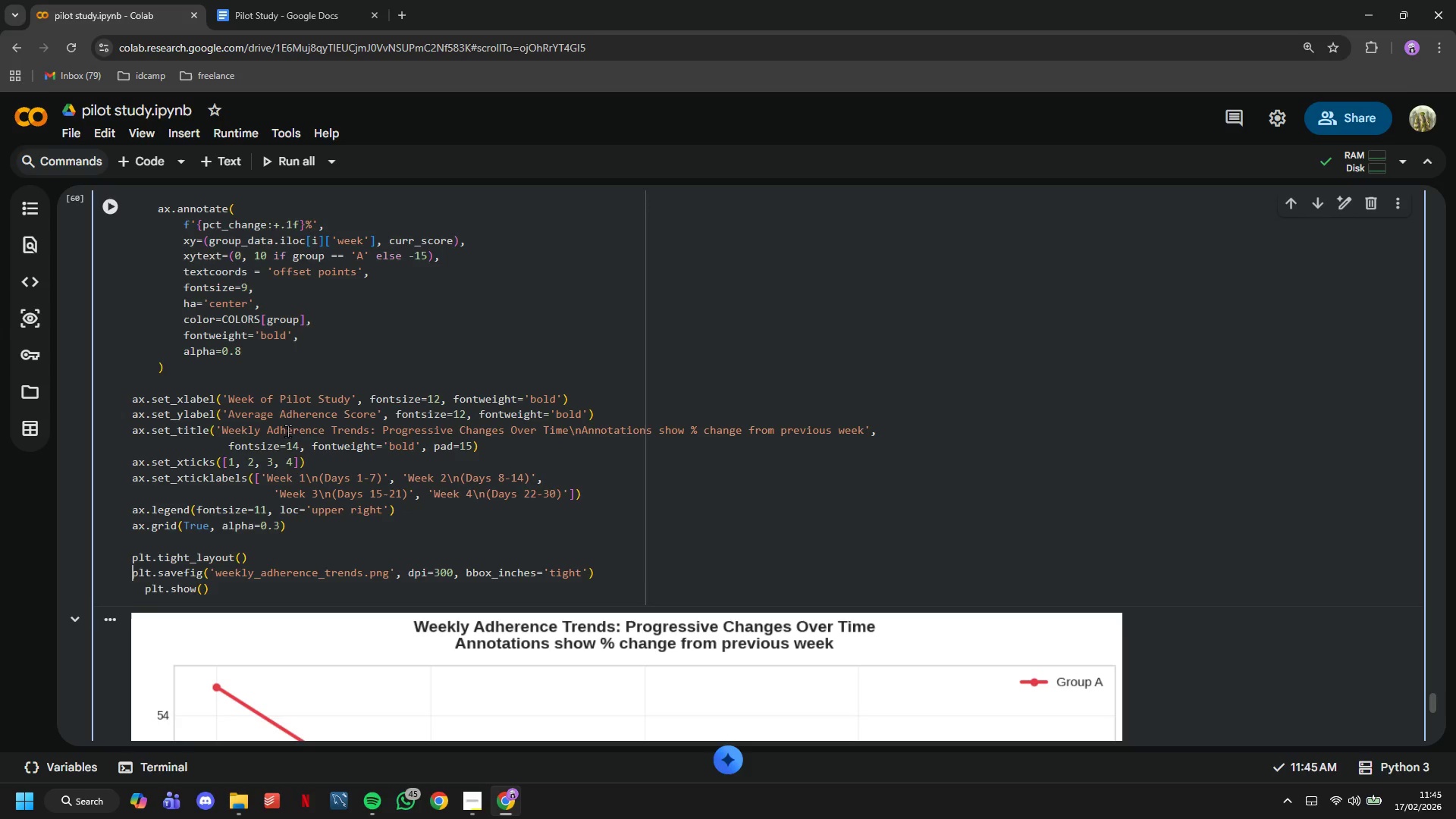 
key(Backspace)
 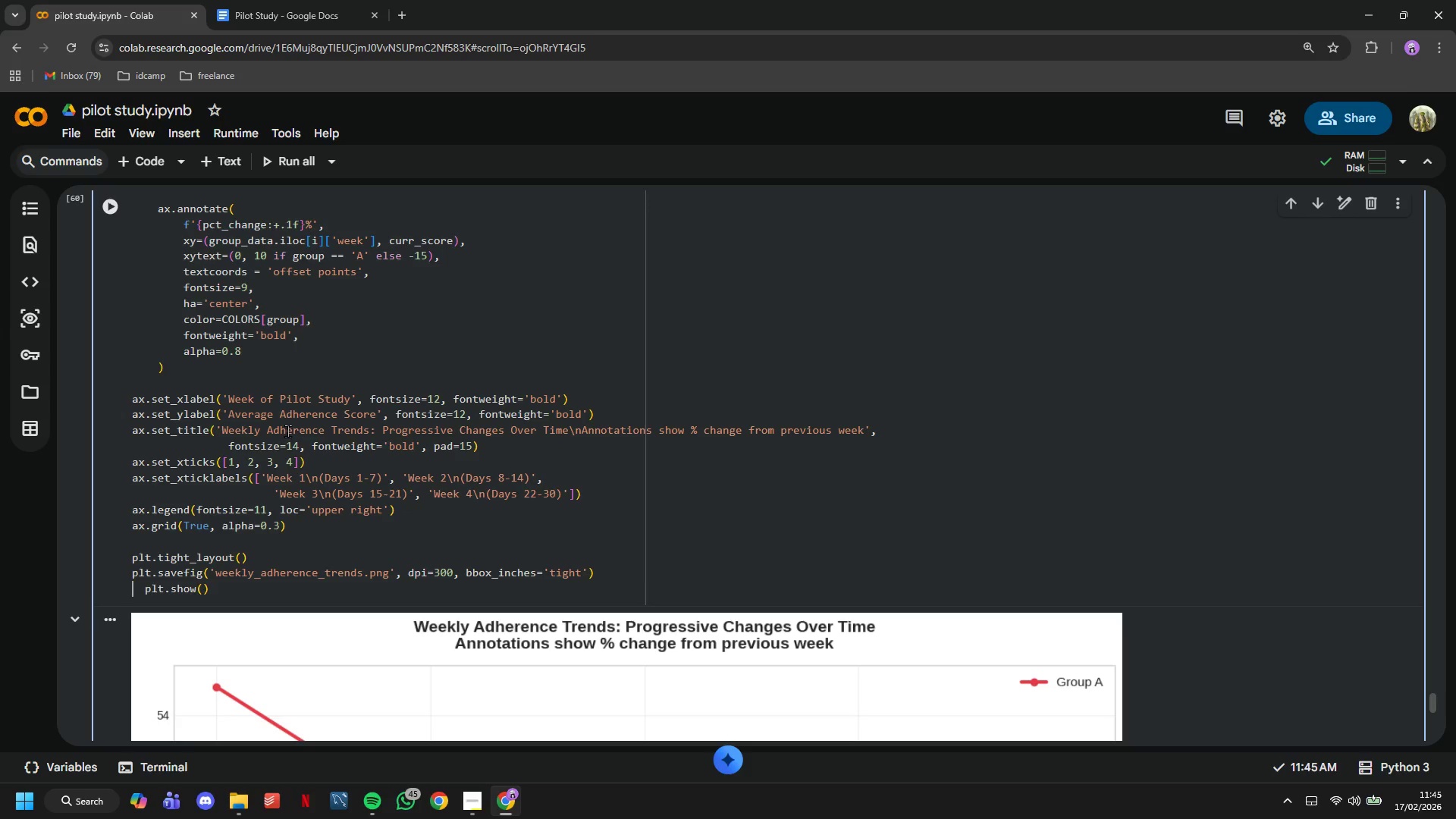 
key(ArrowDown)
 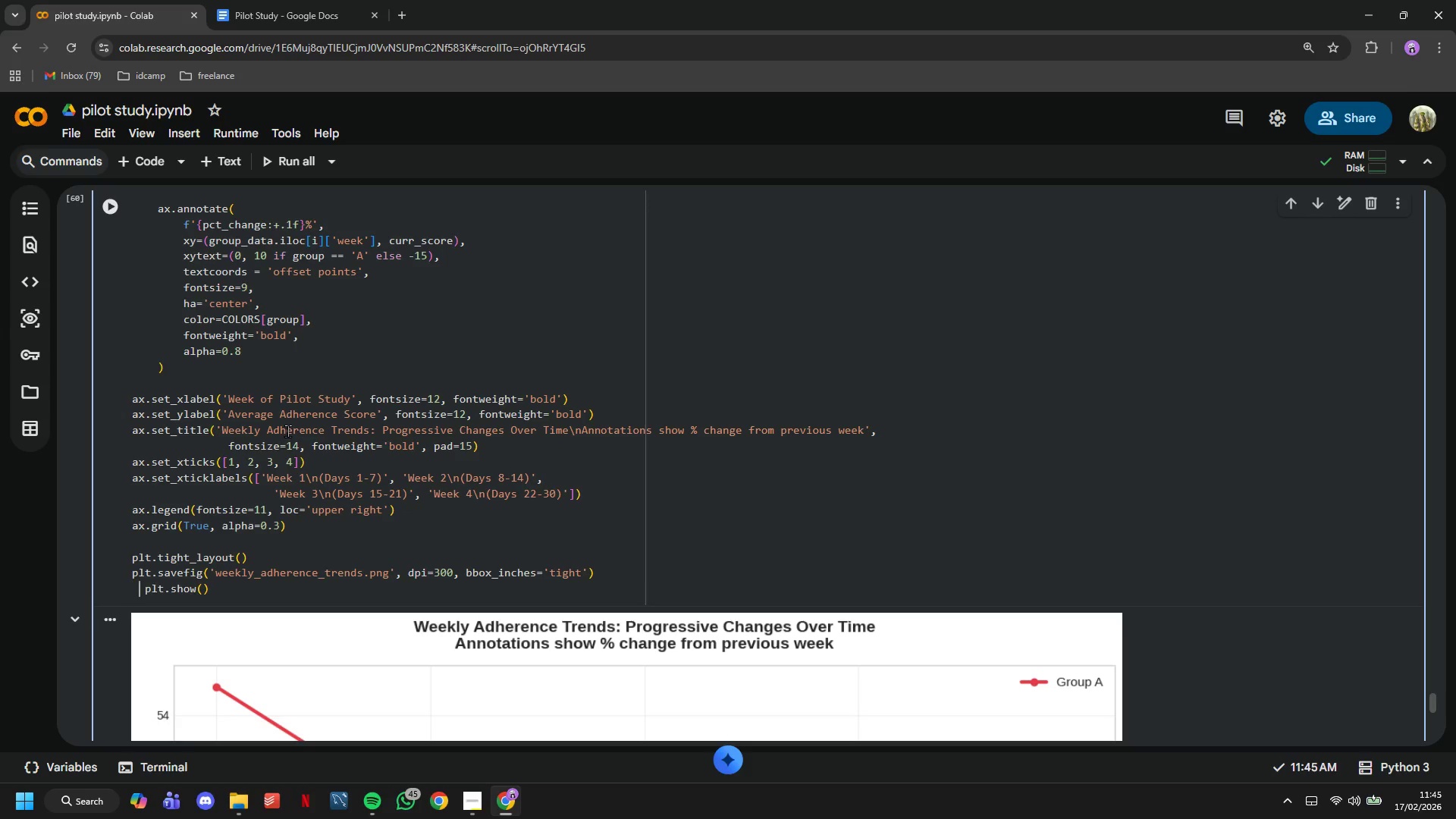 
key(ArrowRight)
 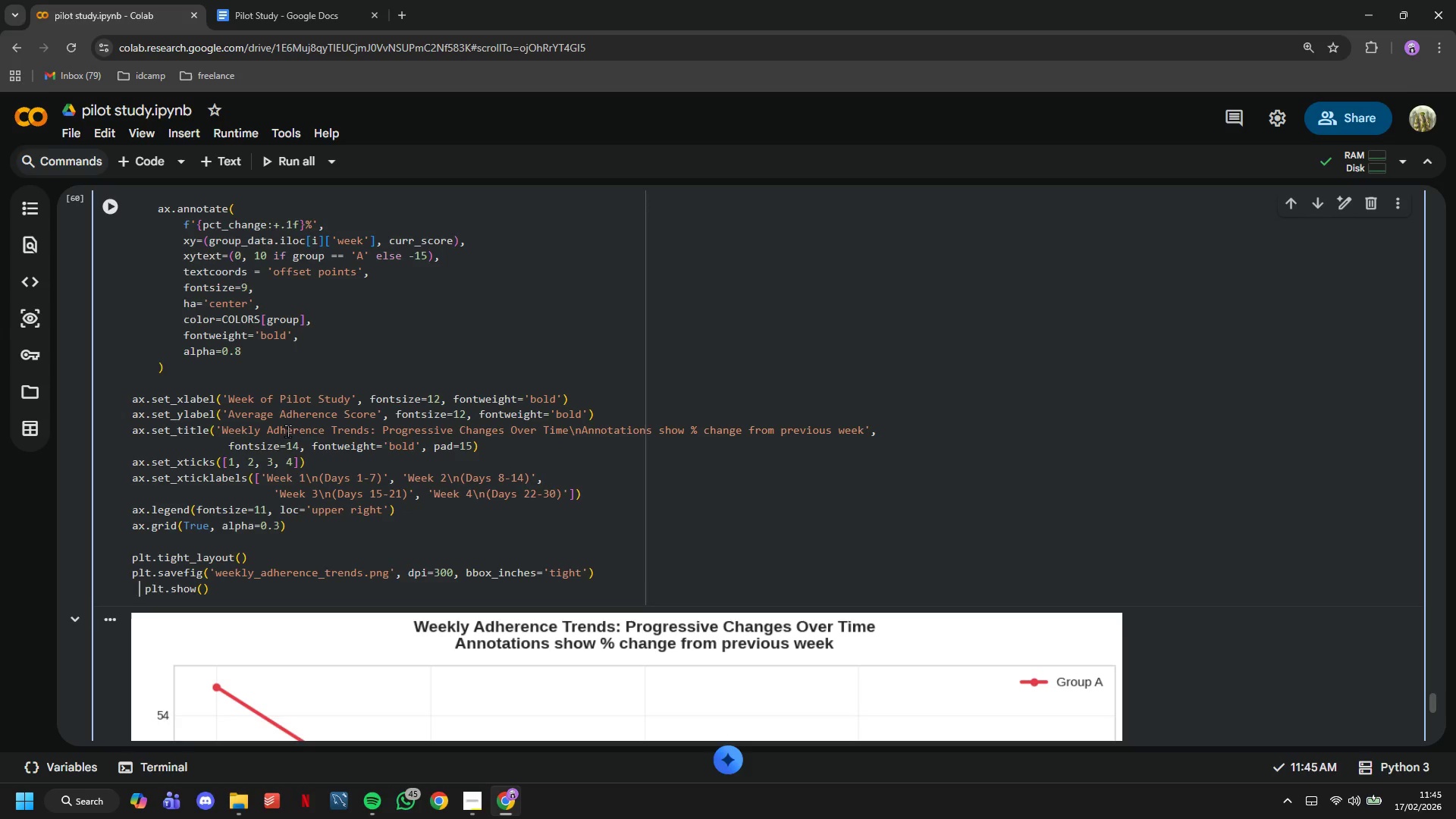 
key(ArrowRight)
 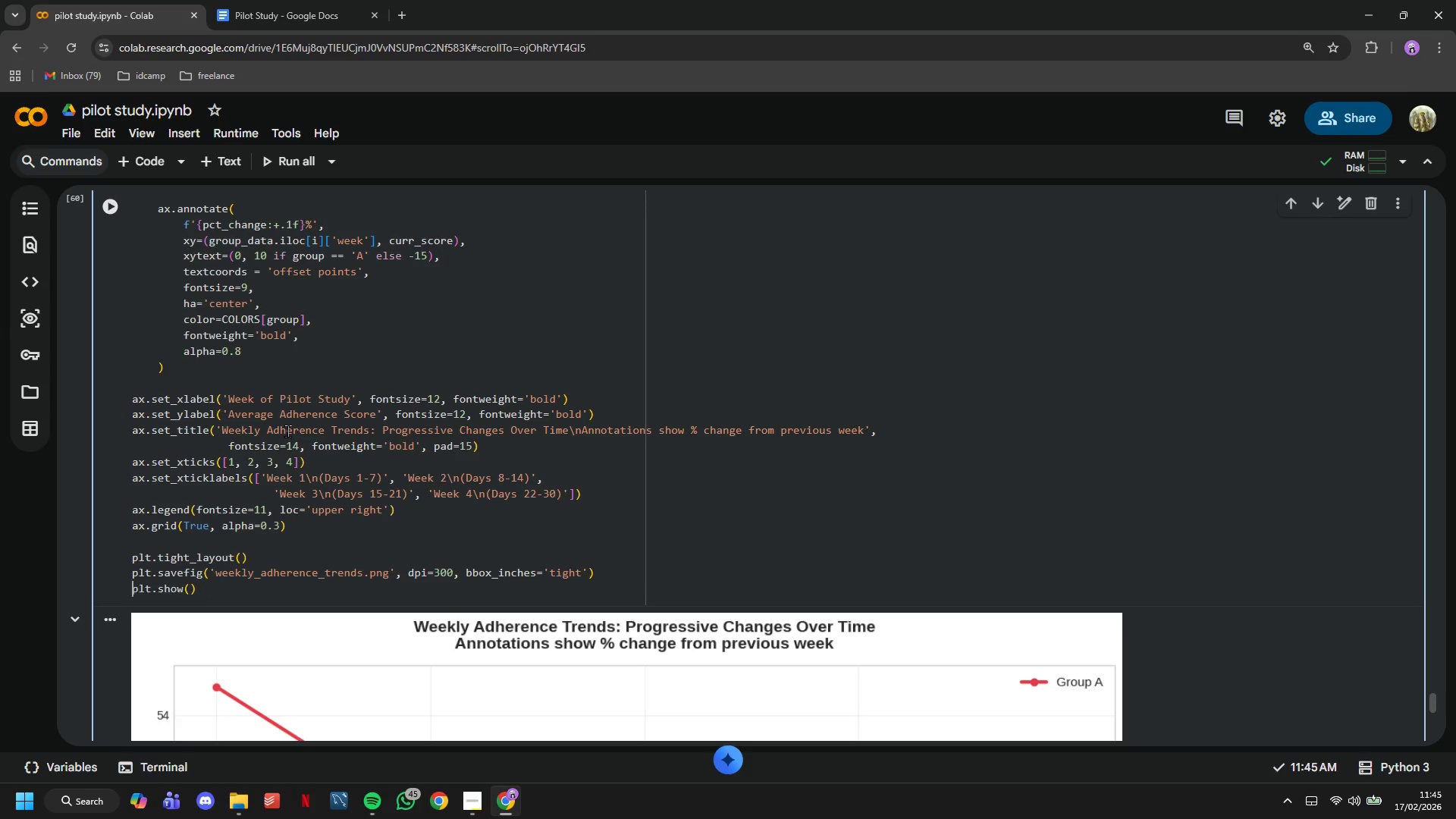 
key(Backspace)
 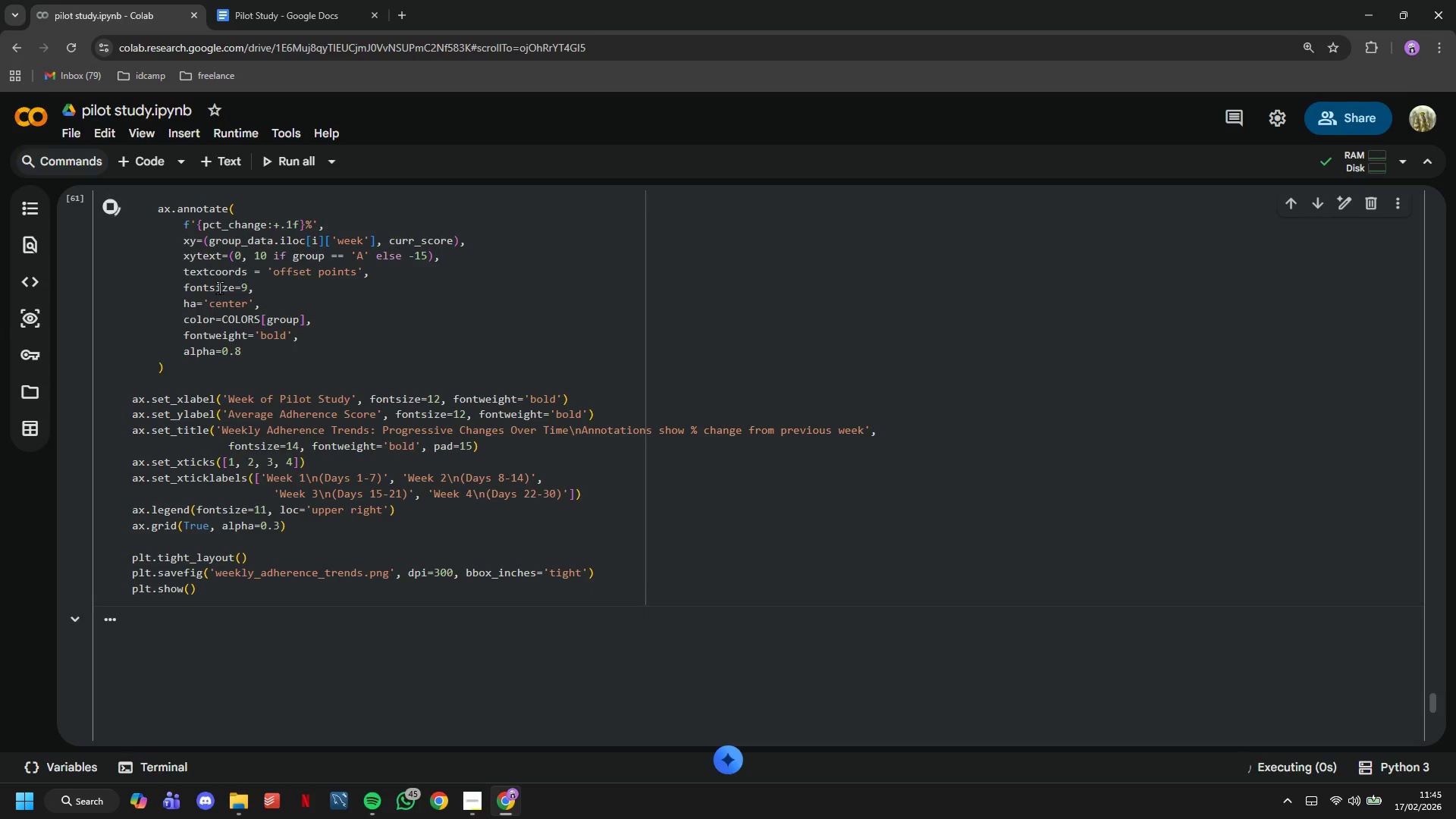 
scroll: coordinate [223, 328], scroll_direction: down, amount: 5.0
 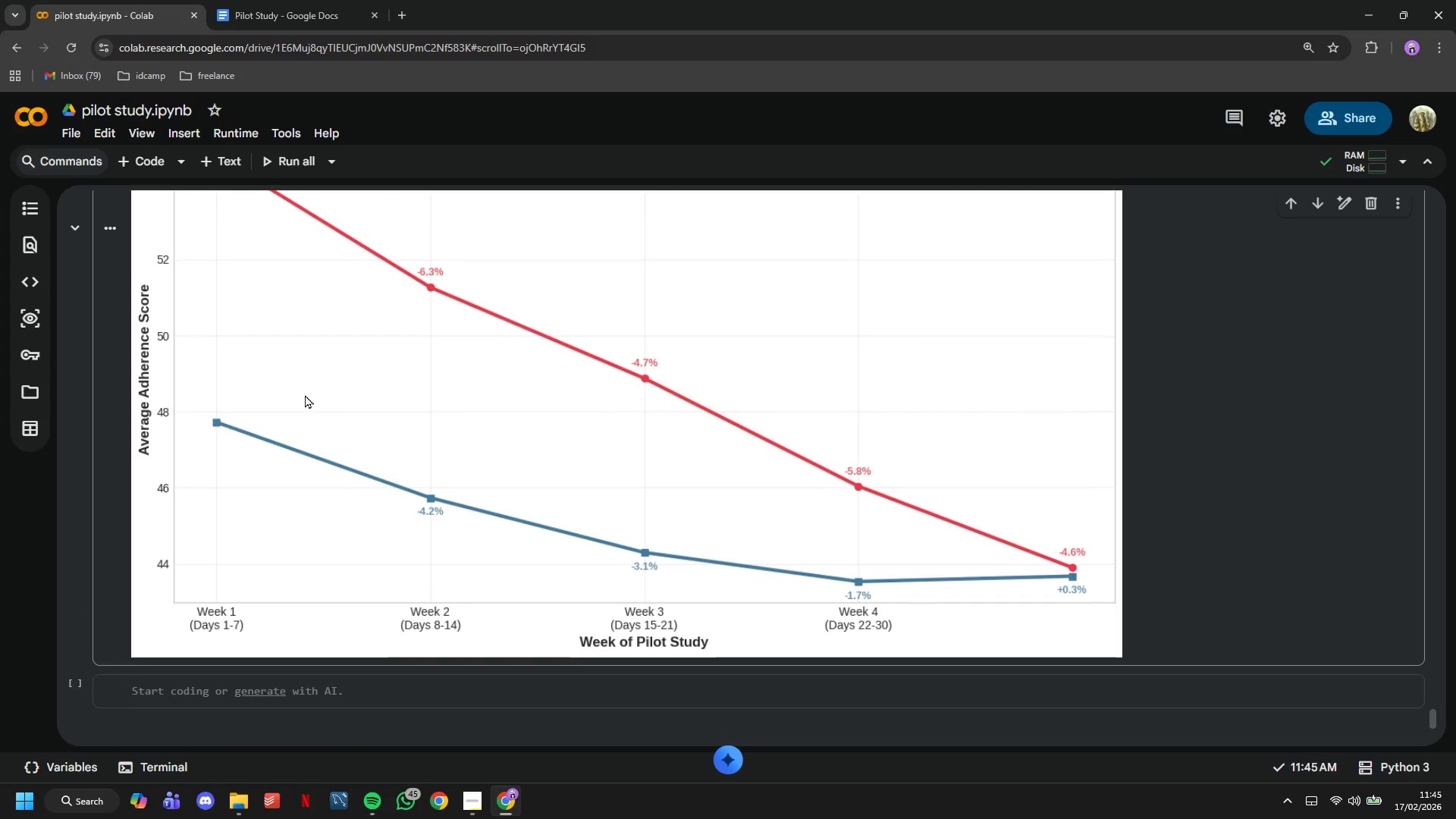 
right_click([305, 395])
 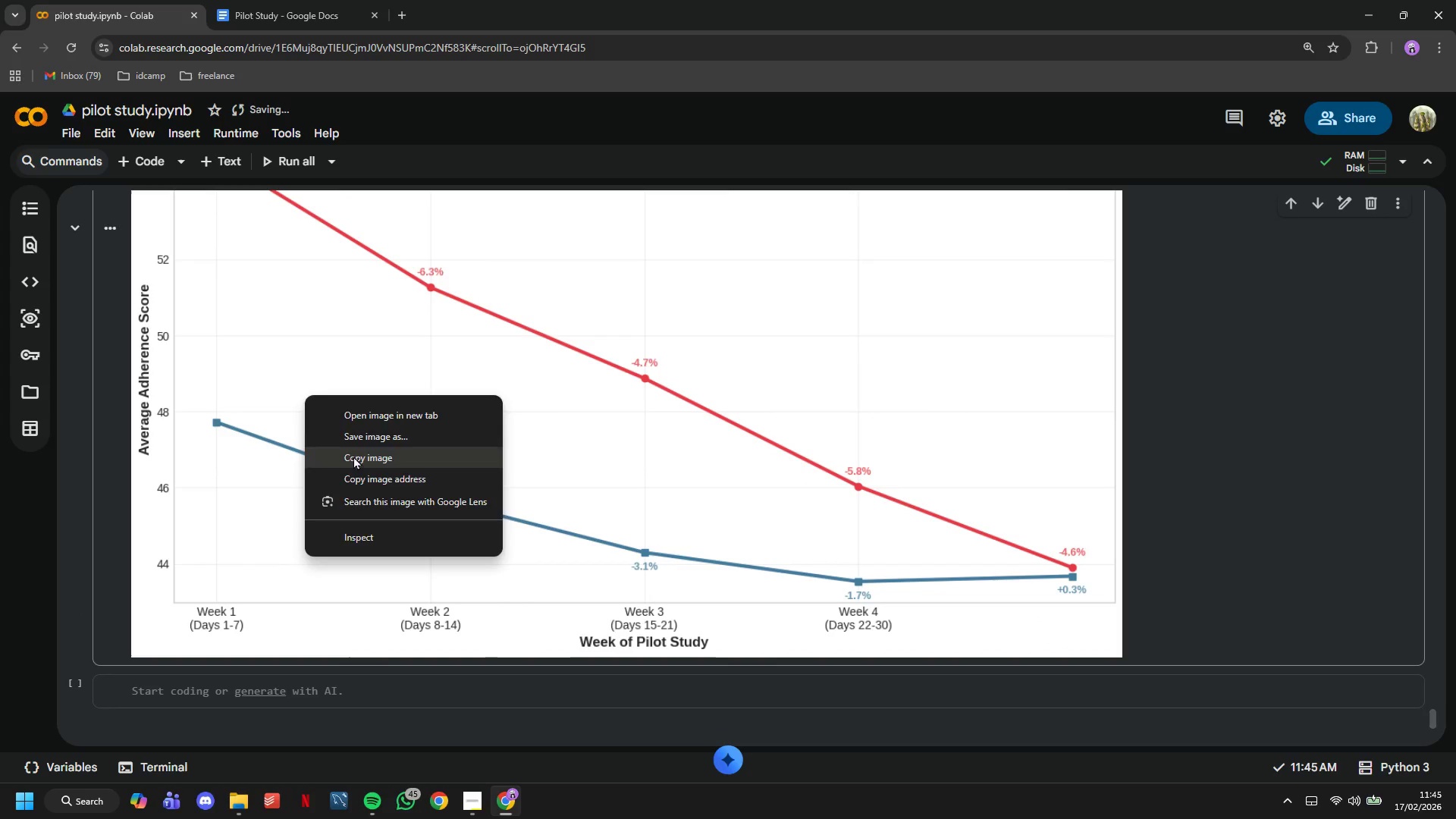 
left_click([353, 456])
 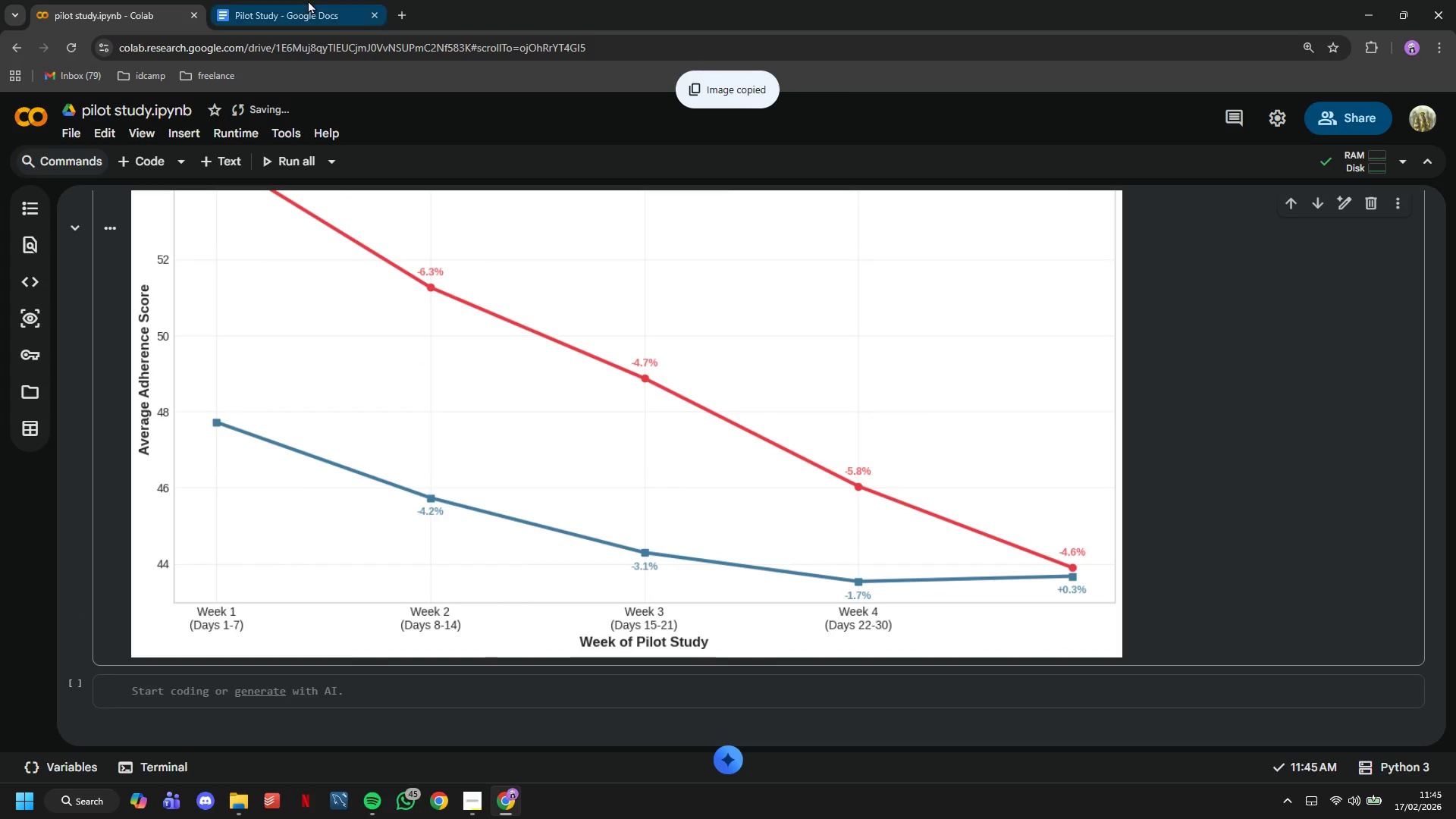 
left_click([308, 0])
 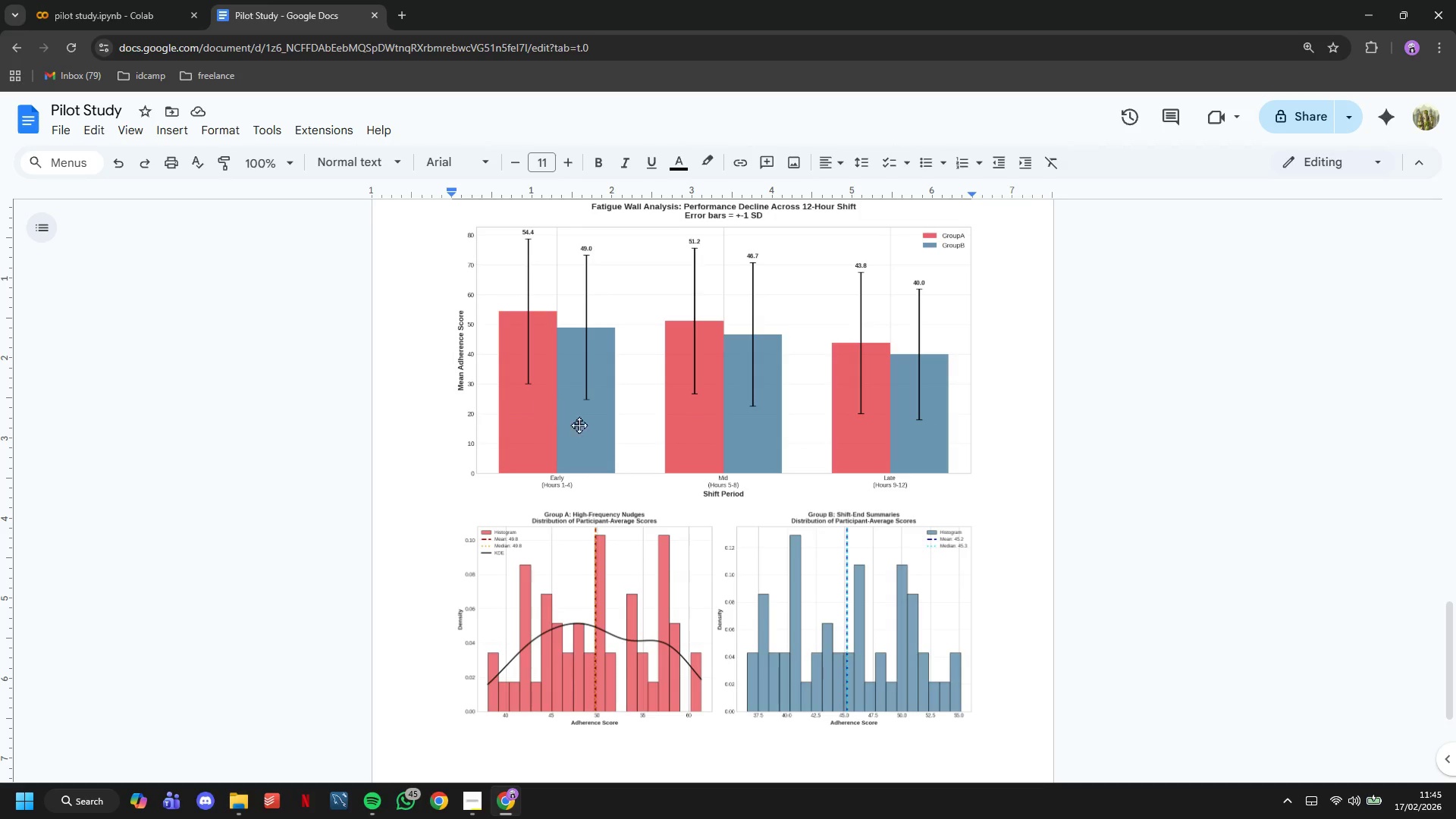 
scroll: coordinate [686, 519], scroll_direction: down, amount: 5.0
 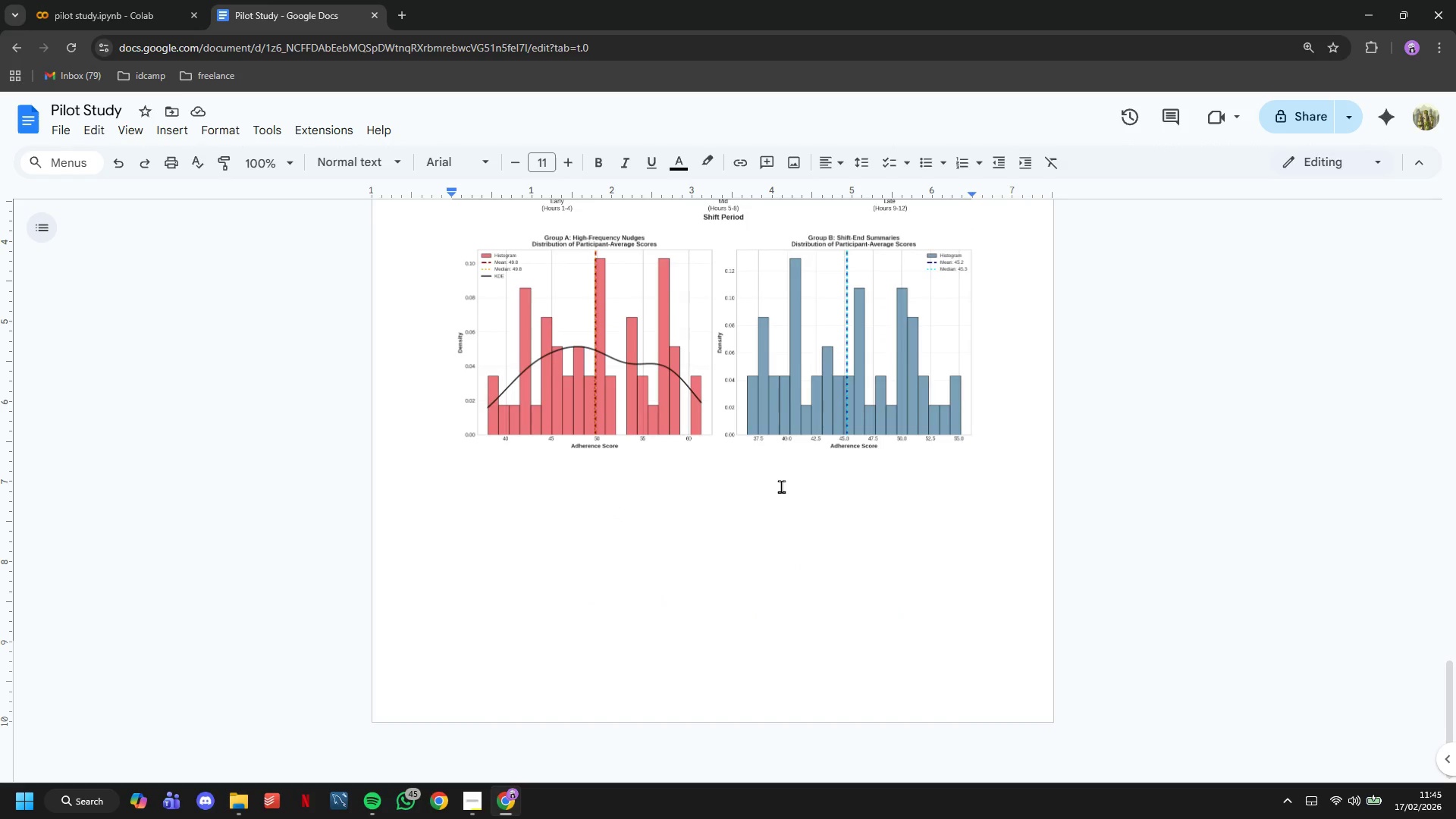 
key(Enter)
 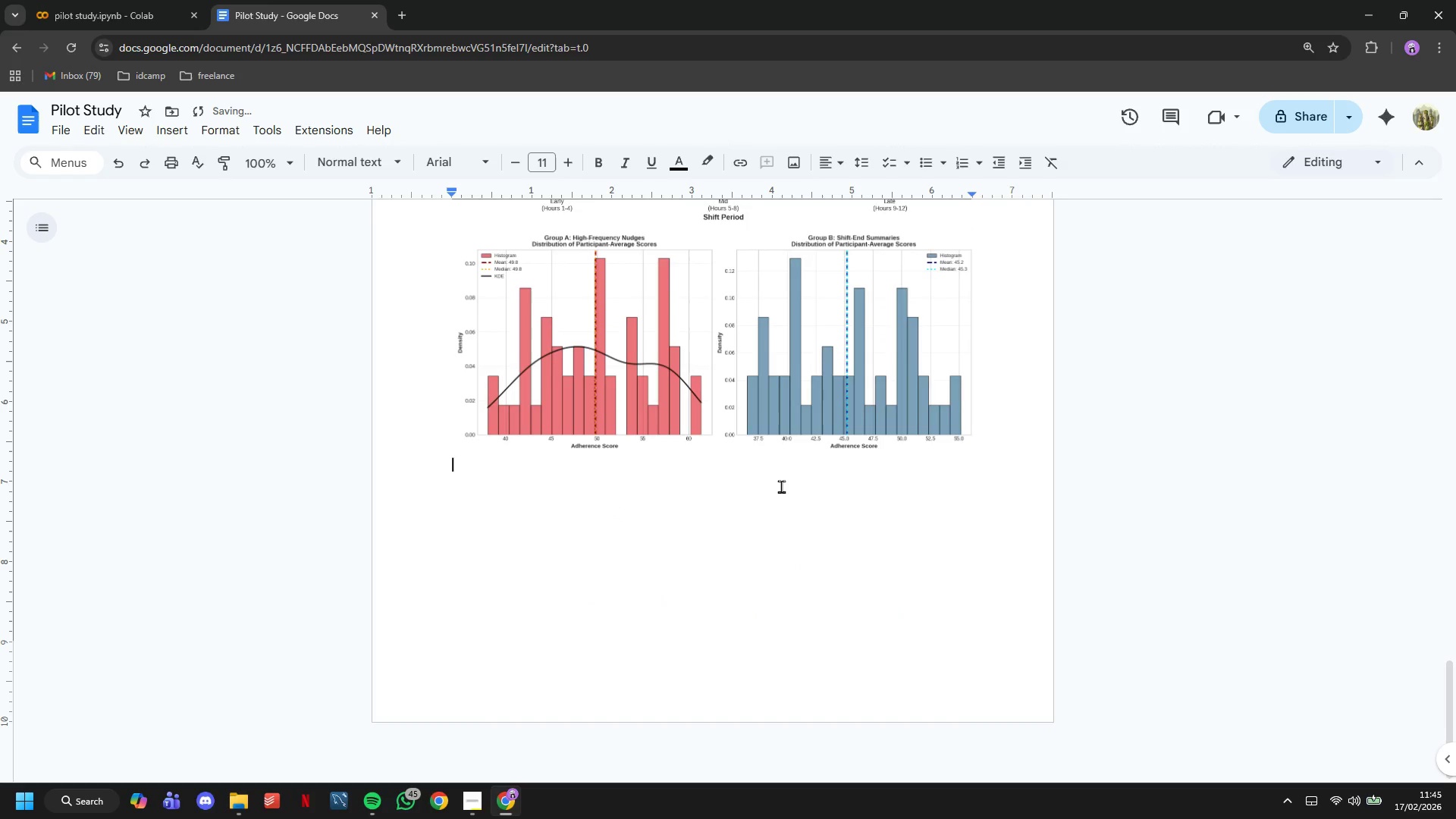 
key(Control+V)
 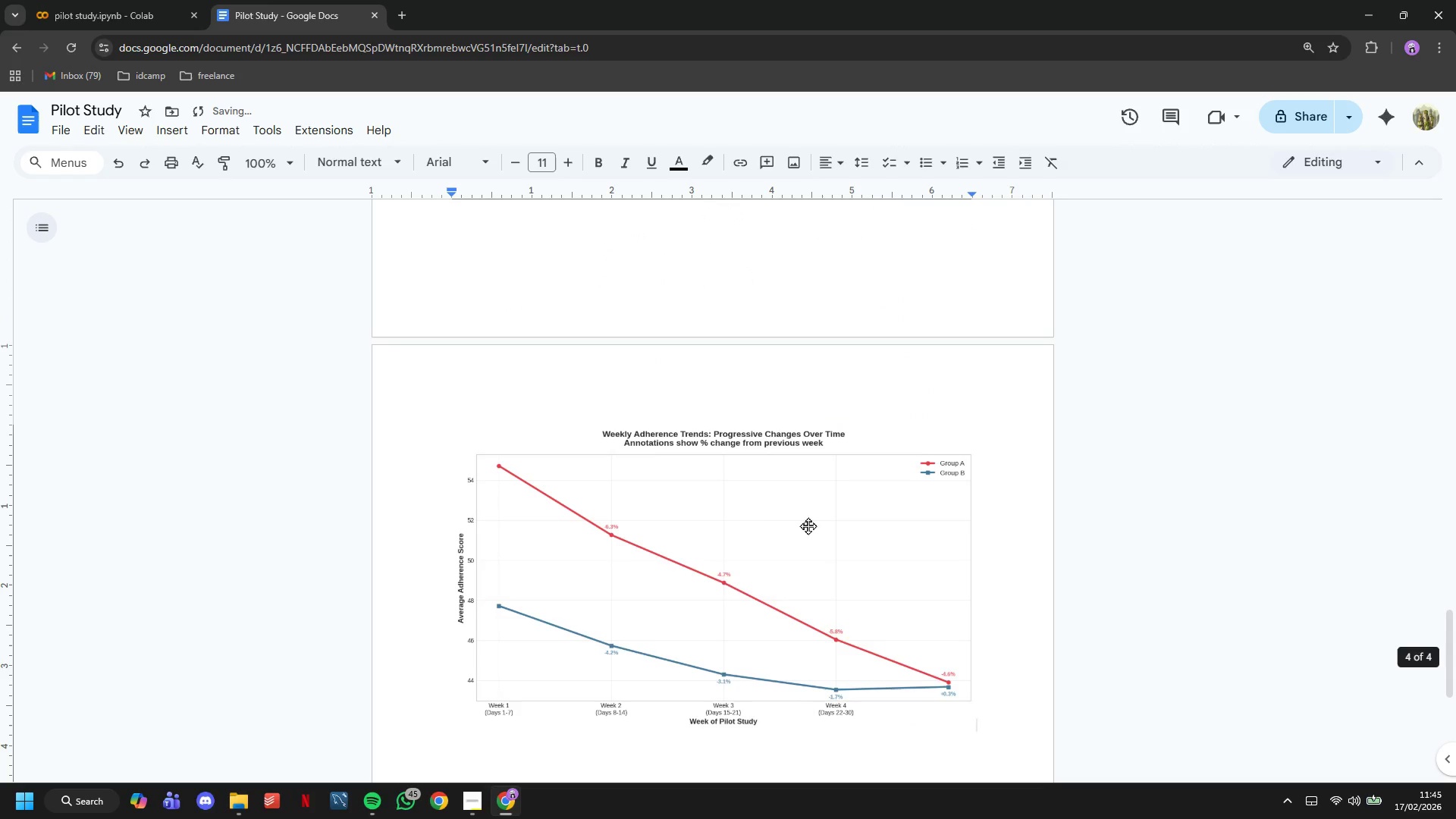 
scroll: coordinate [816, 558], scroll_direction: down, amount: 3.0
 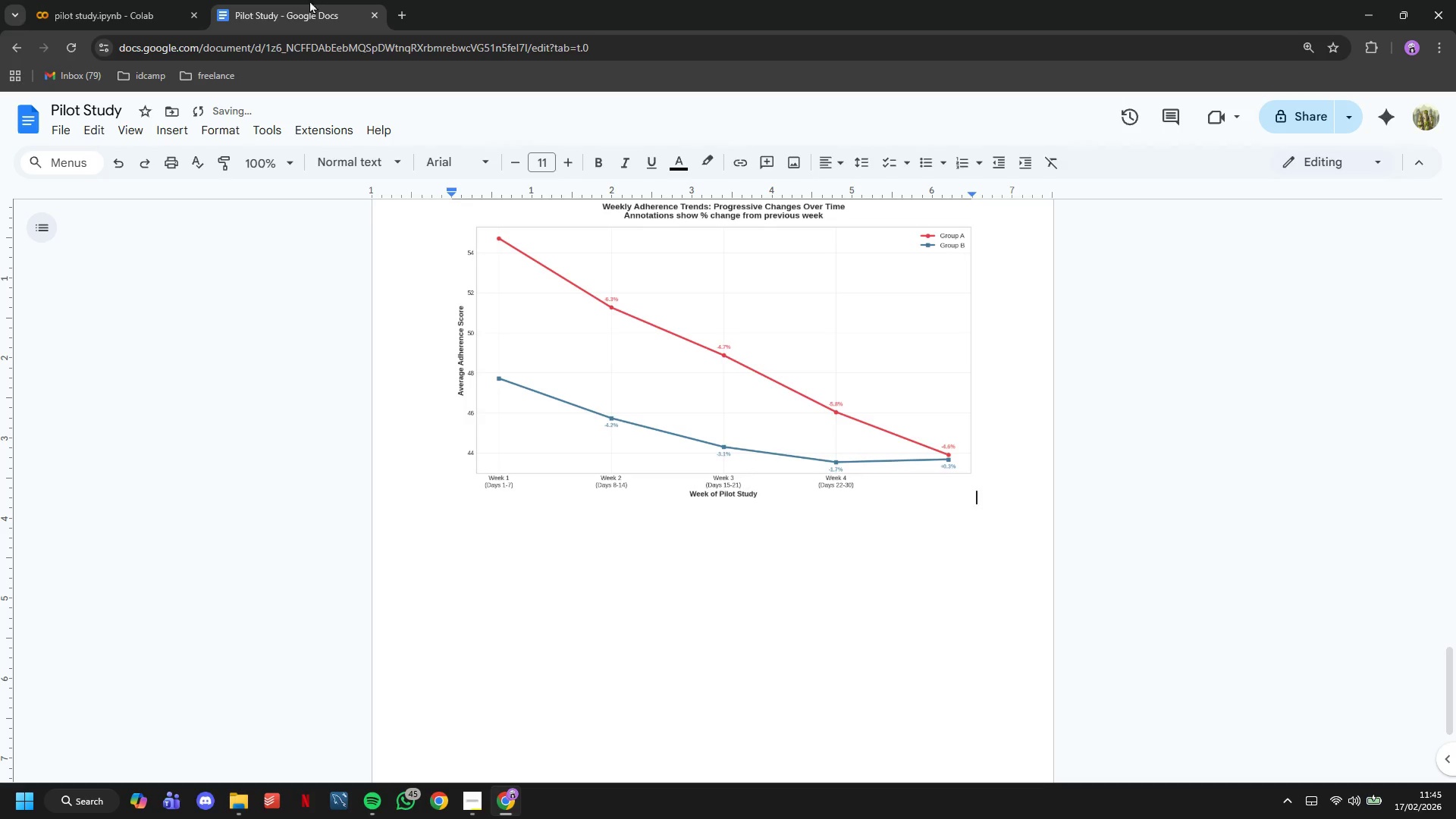 
left_click([115, 0])
 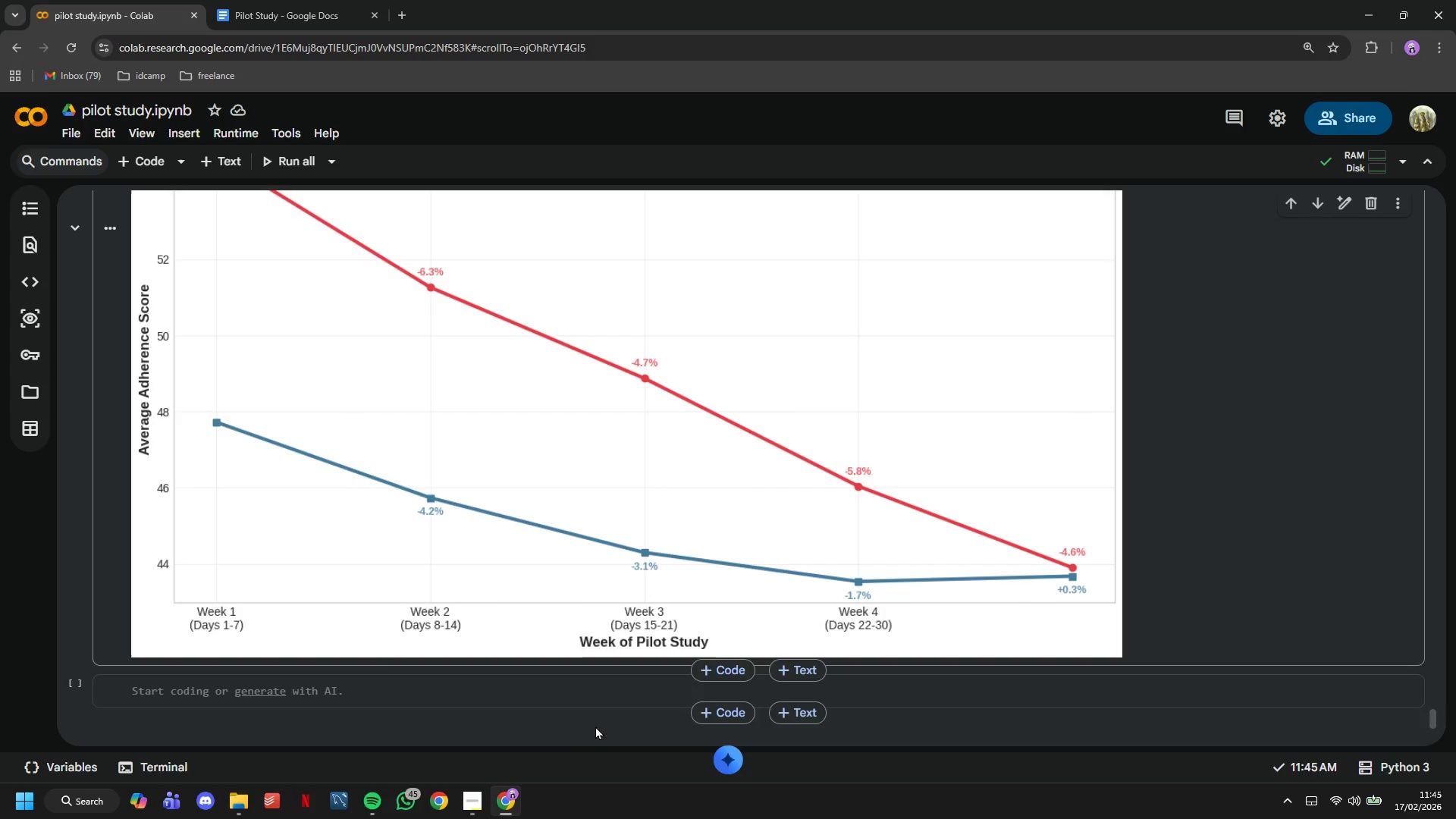 
left_click([475, 792])